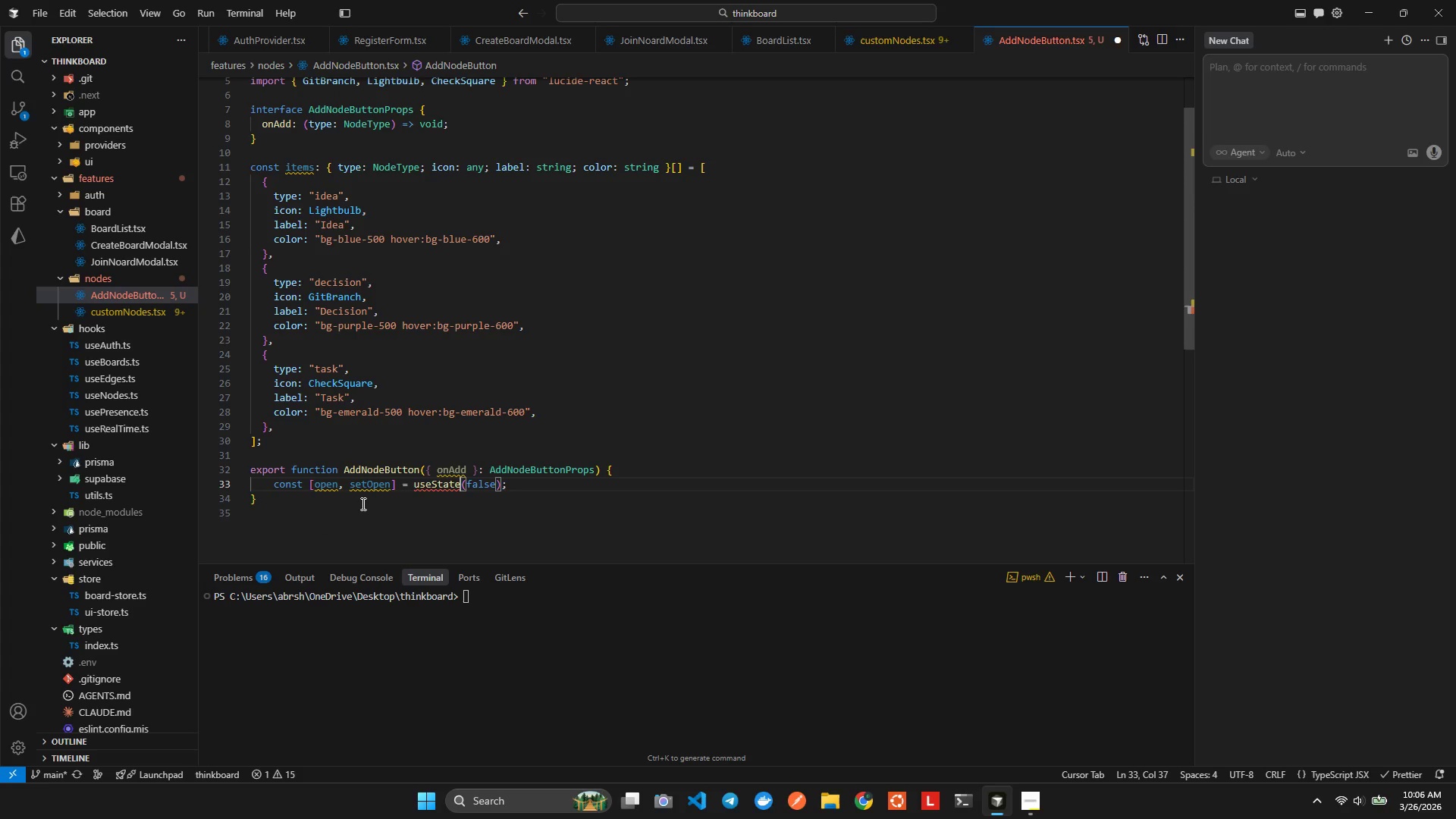 
key(Control+Space)
 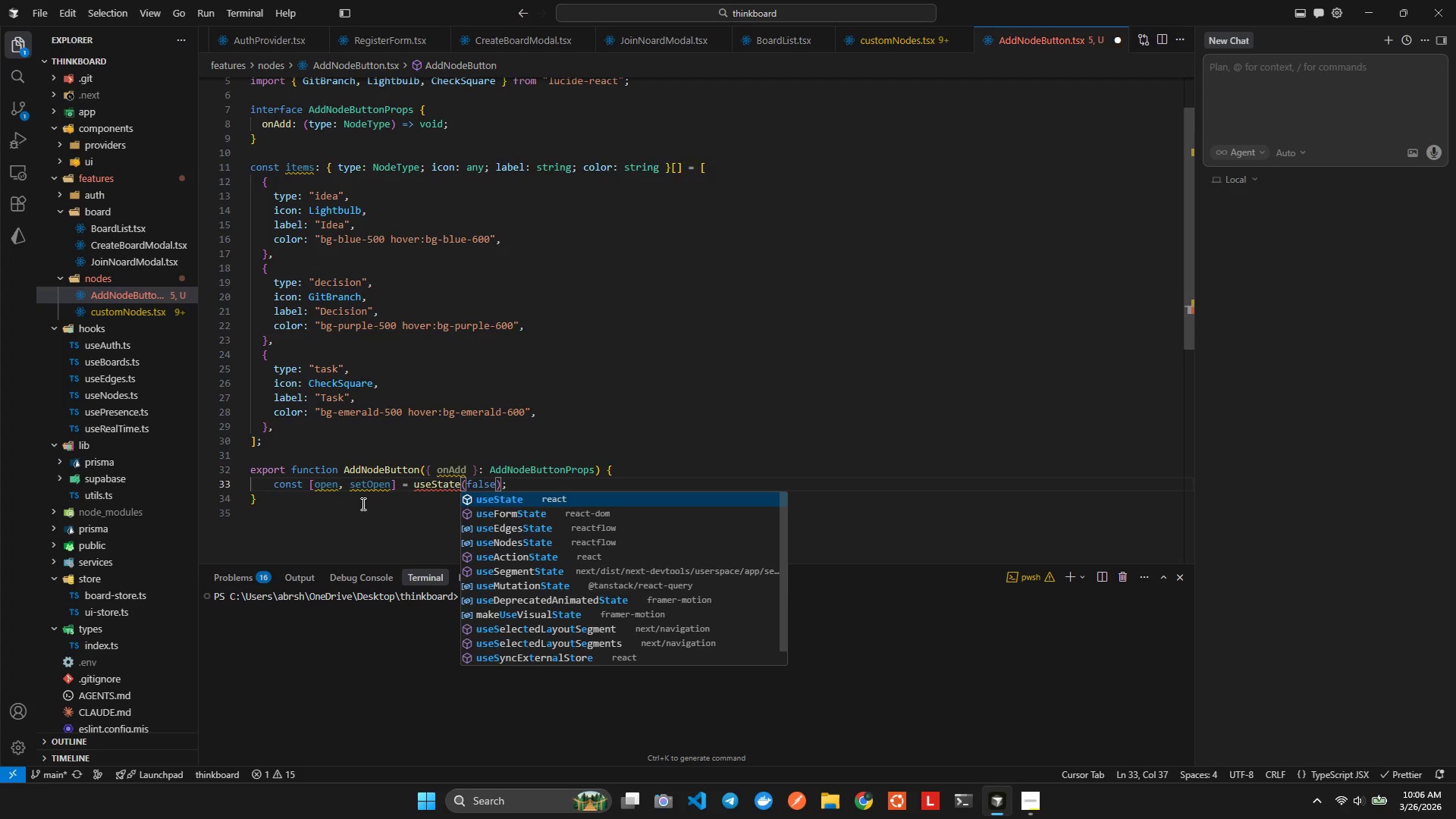 
key(Enter)
 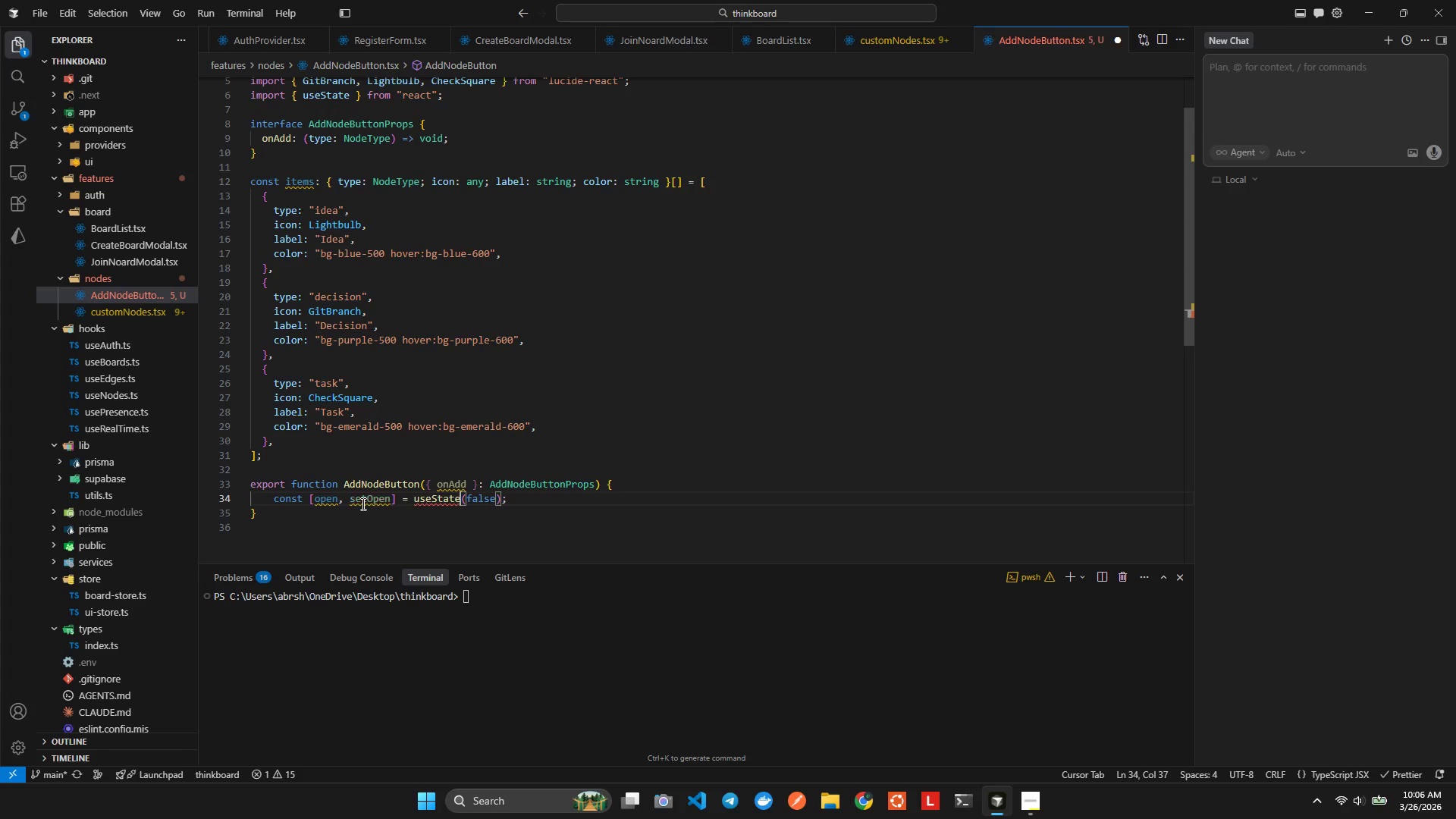 
hold_key(key=ArrowRight, duration=0.66)
 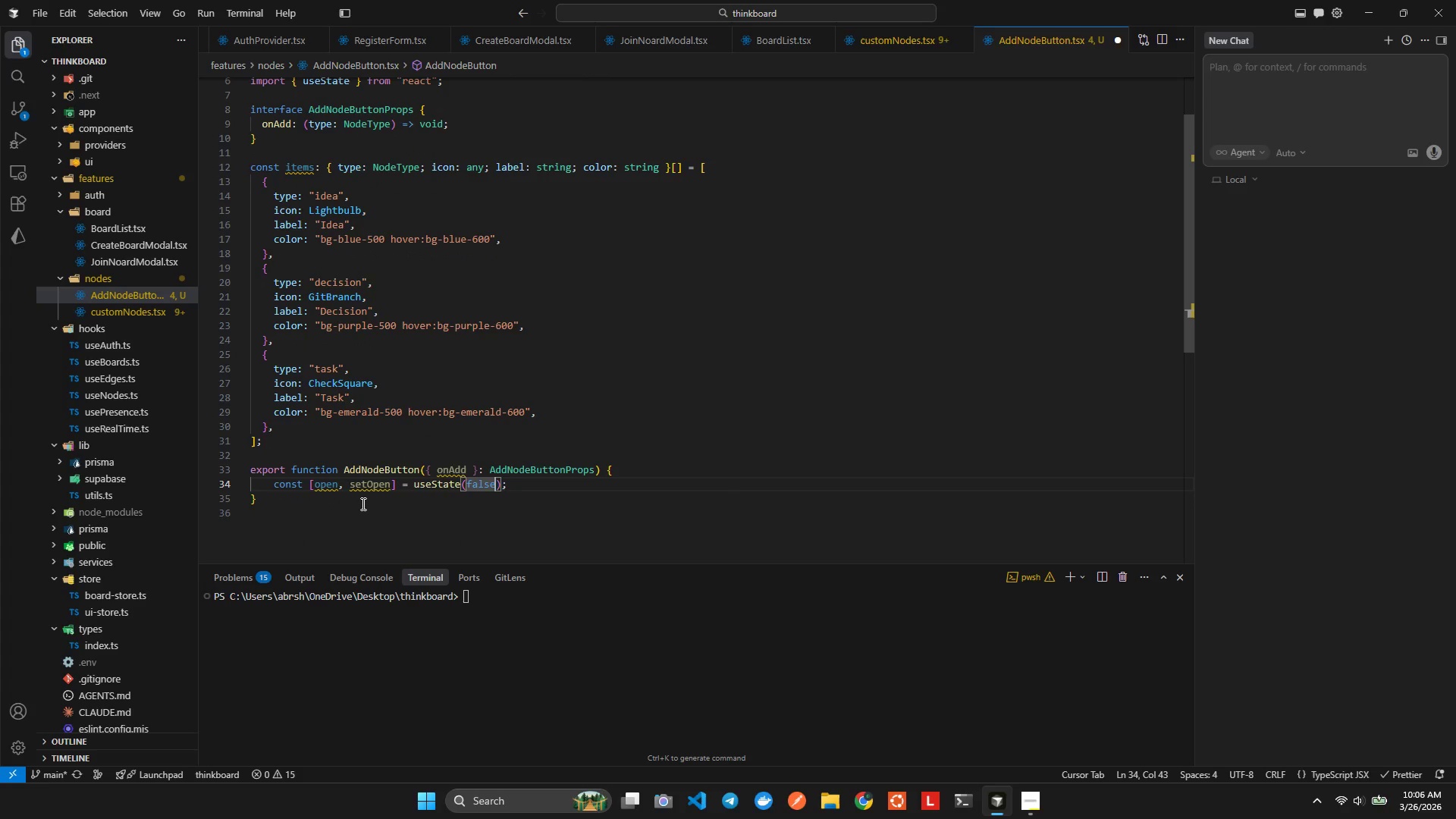 
key(ArrowRight)
 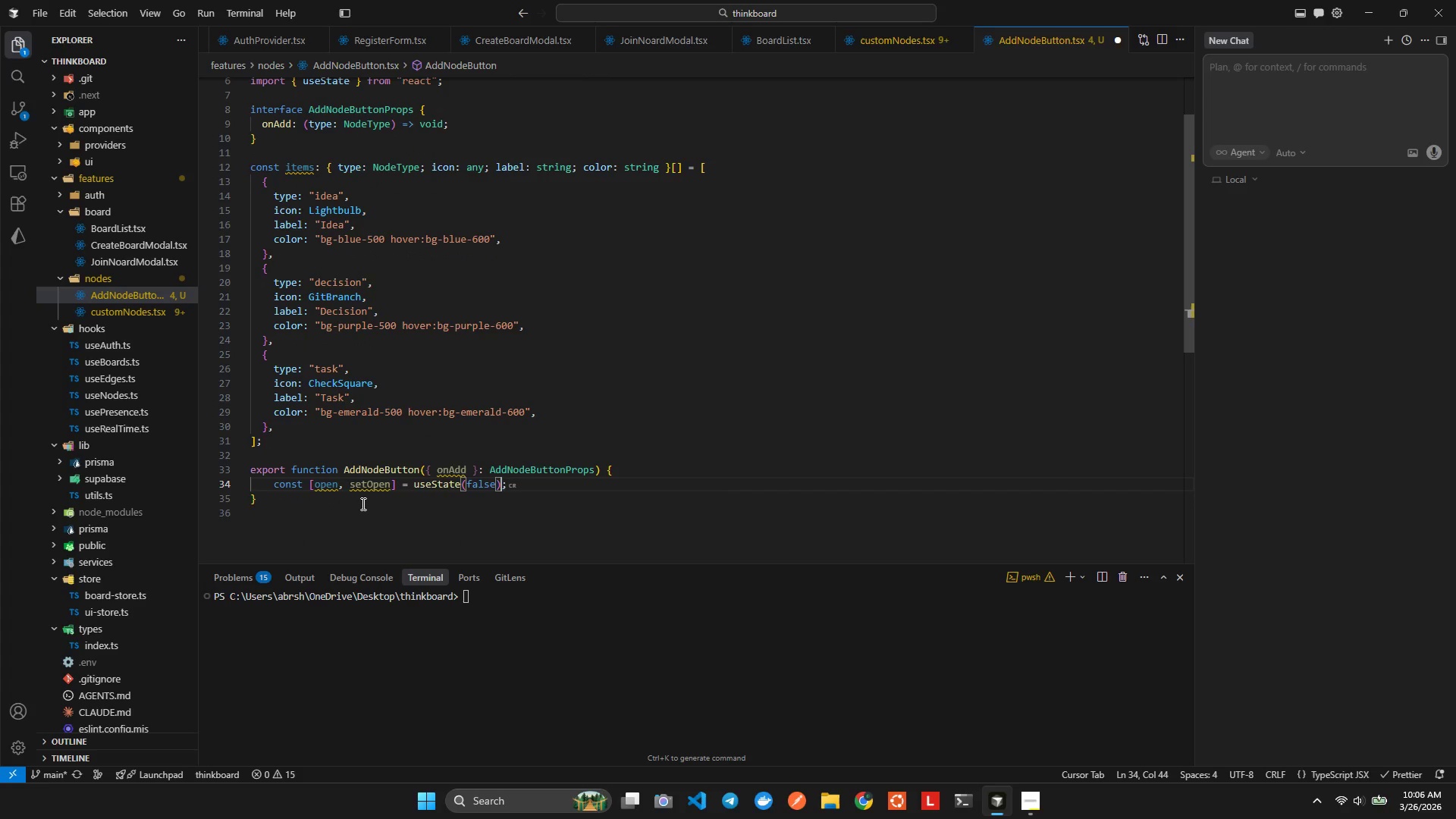 
key(ArrowRight)
 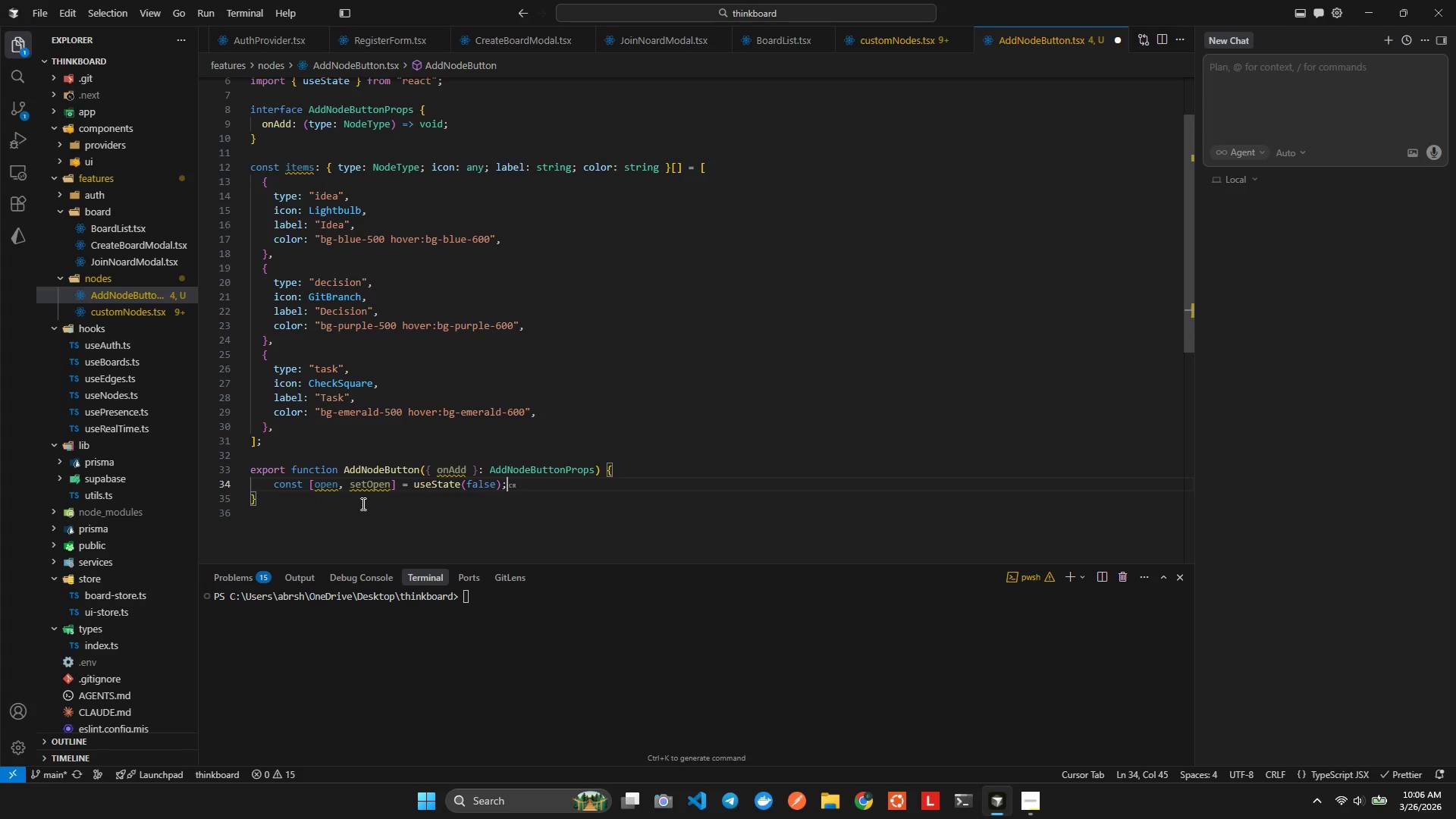 
key(Enter)
 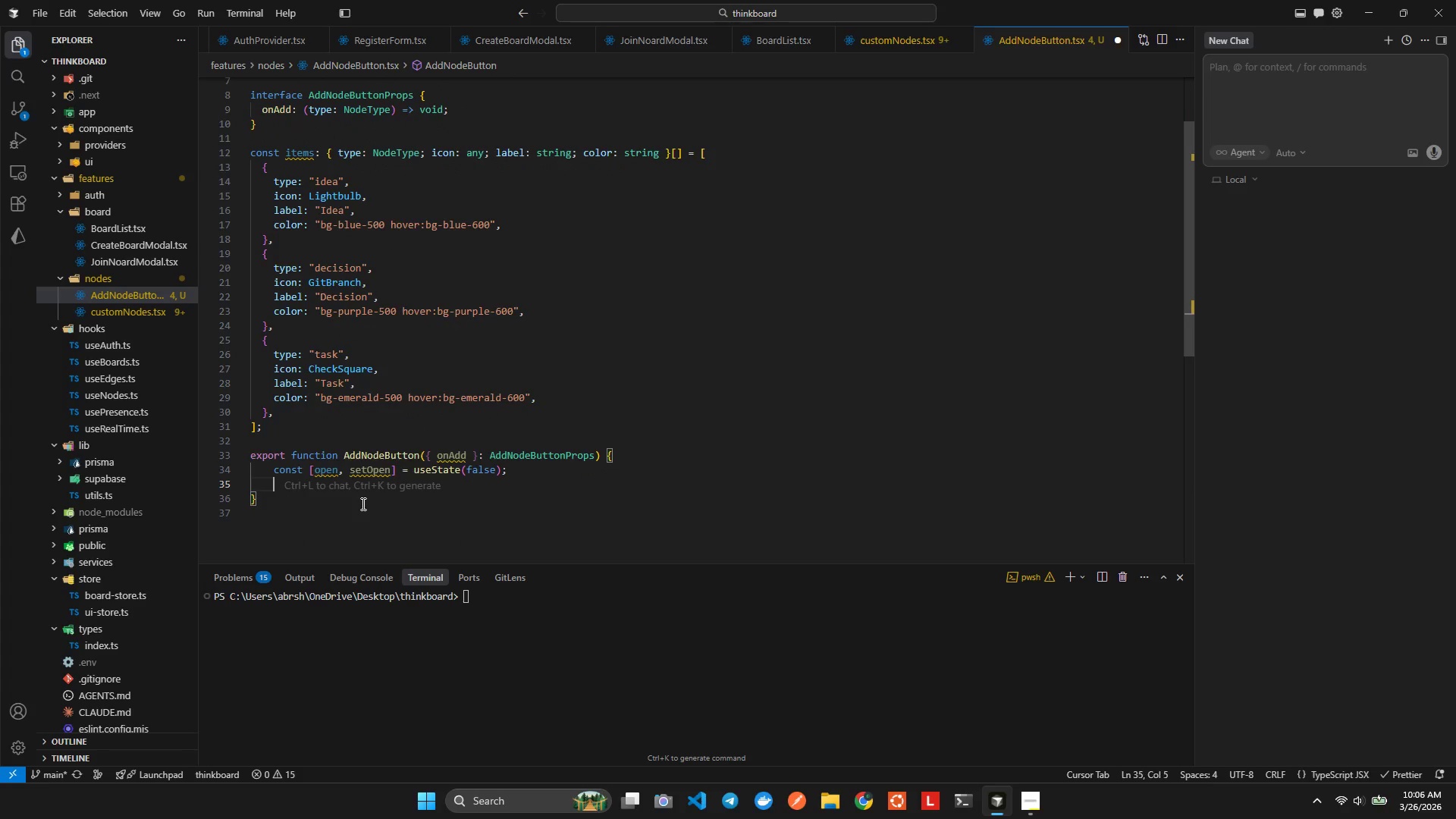 
key(Enter)
 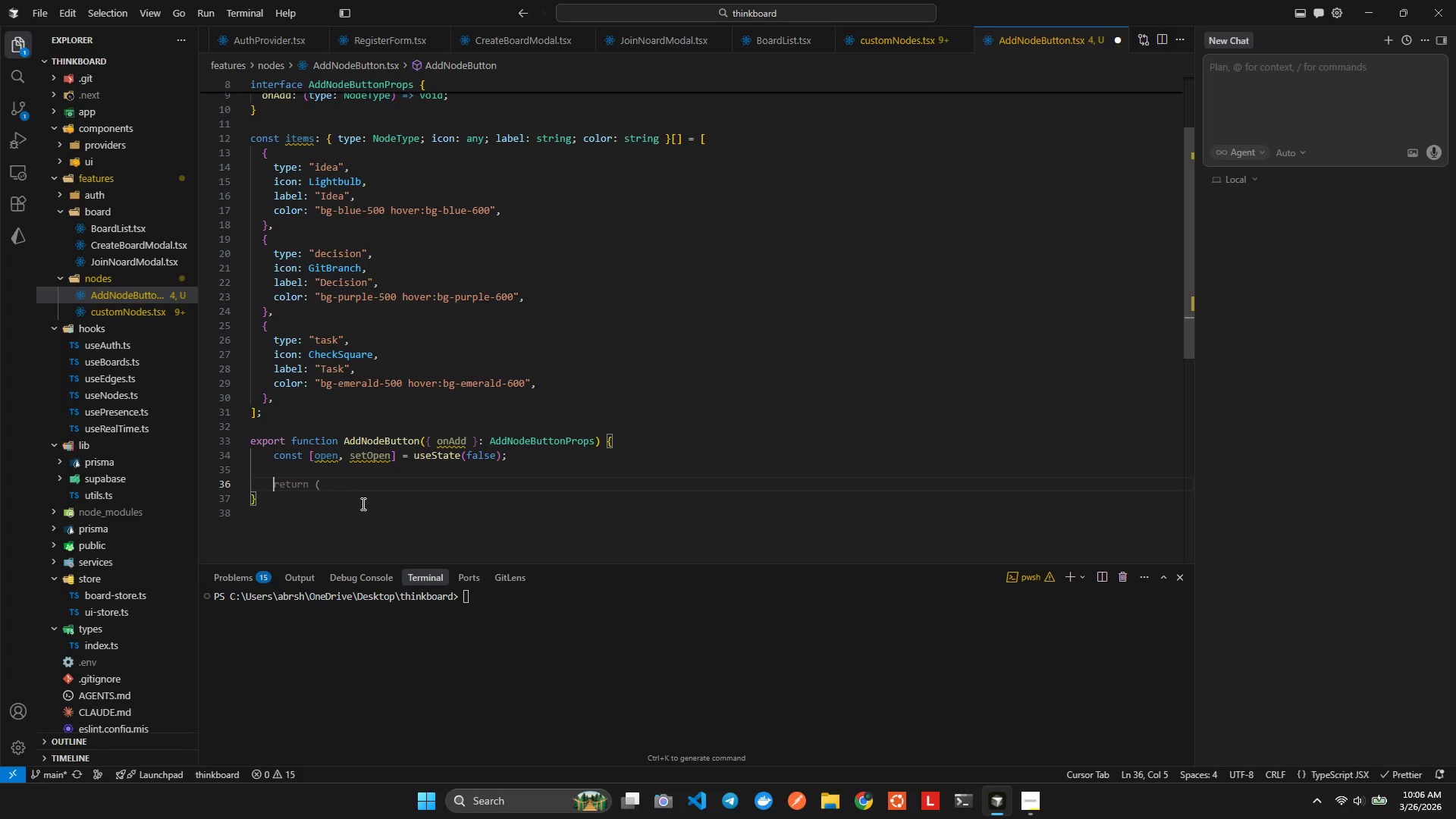 
type(const handeAdd)
key(Tab)
 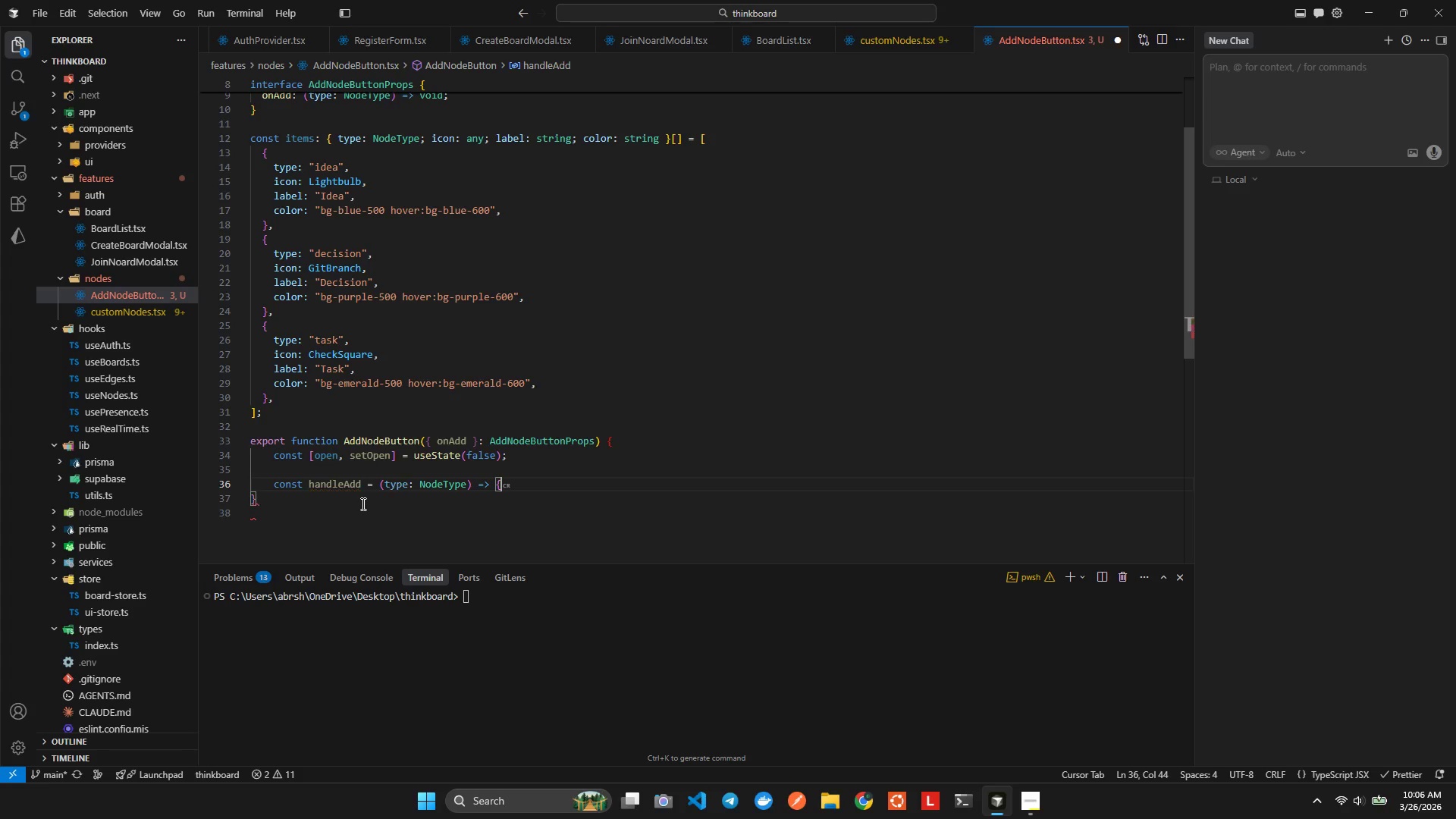 
hold_key(key=L, duration=0.31)
 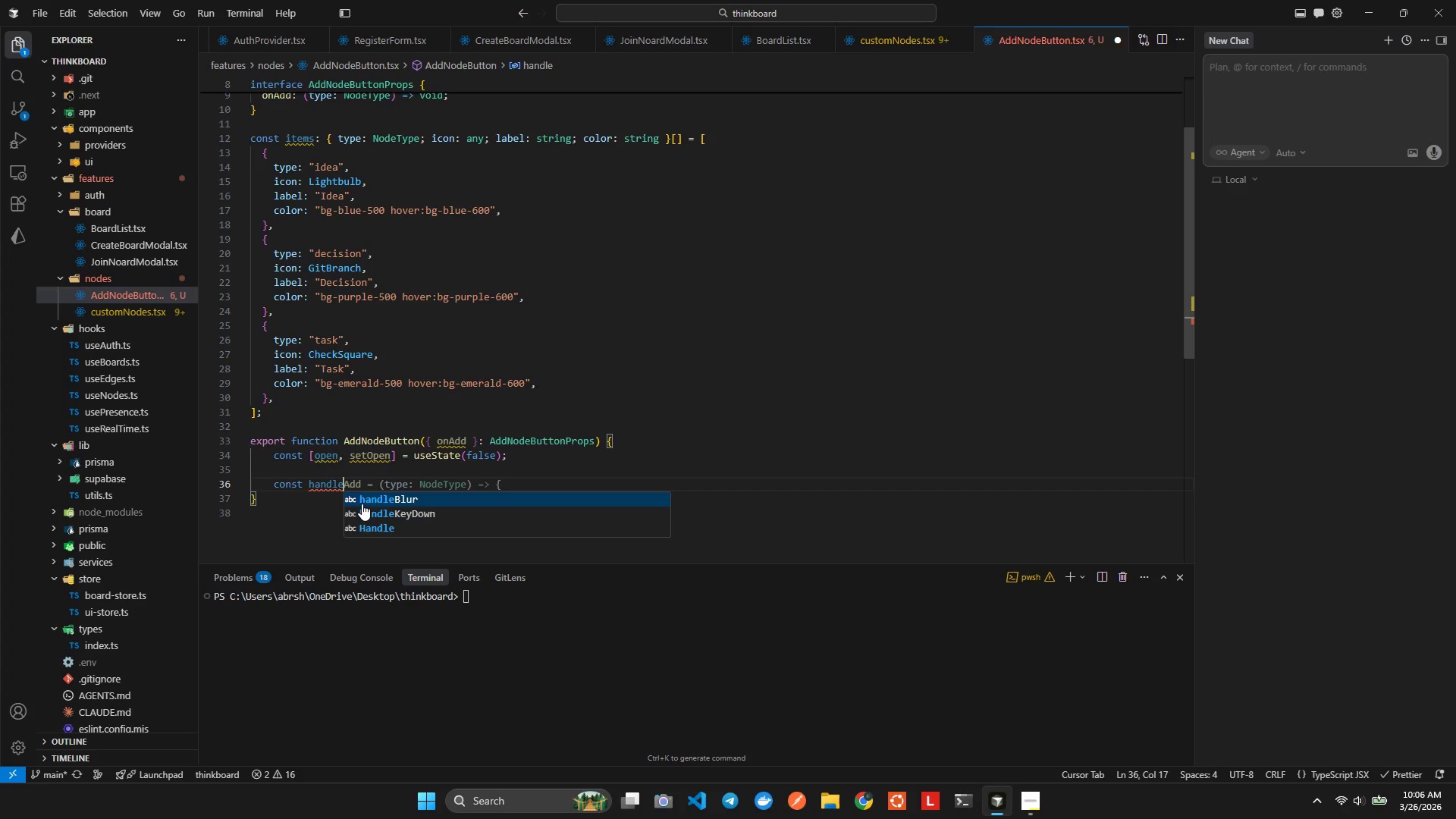 
key(ArrowLeft)
 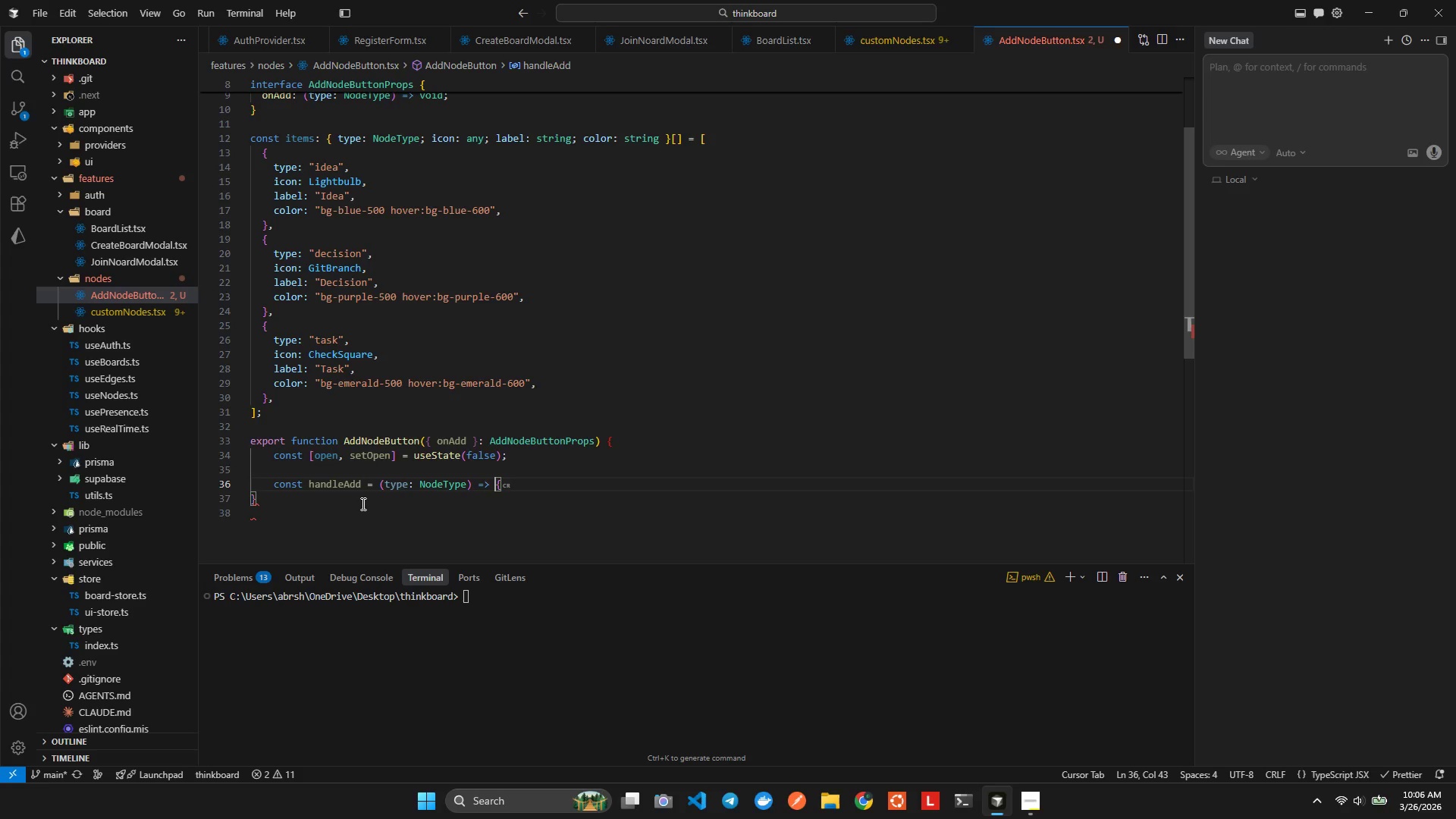 
key(Control+ControlLeft)
 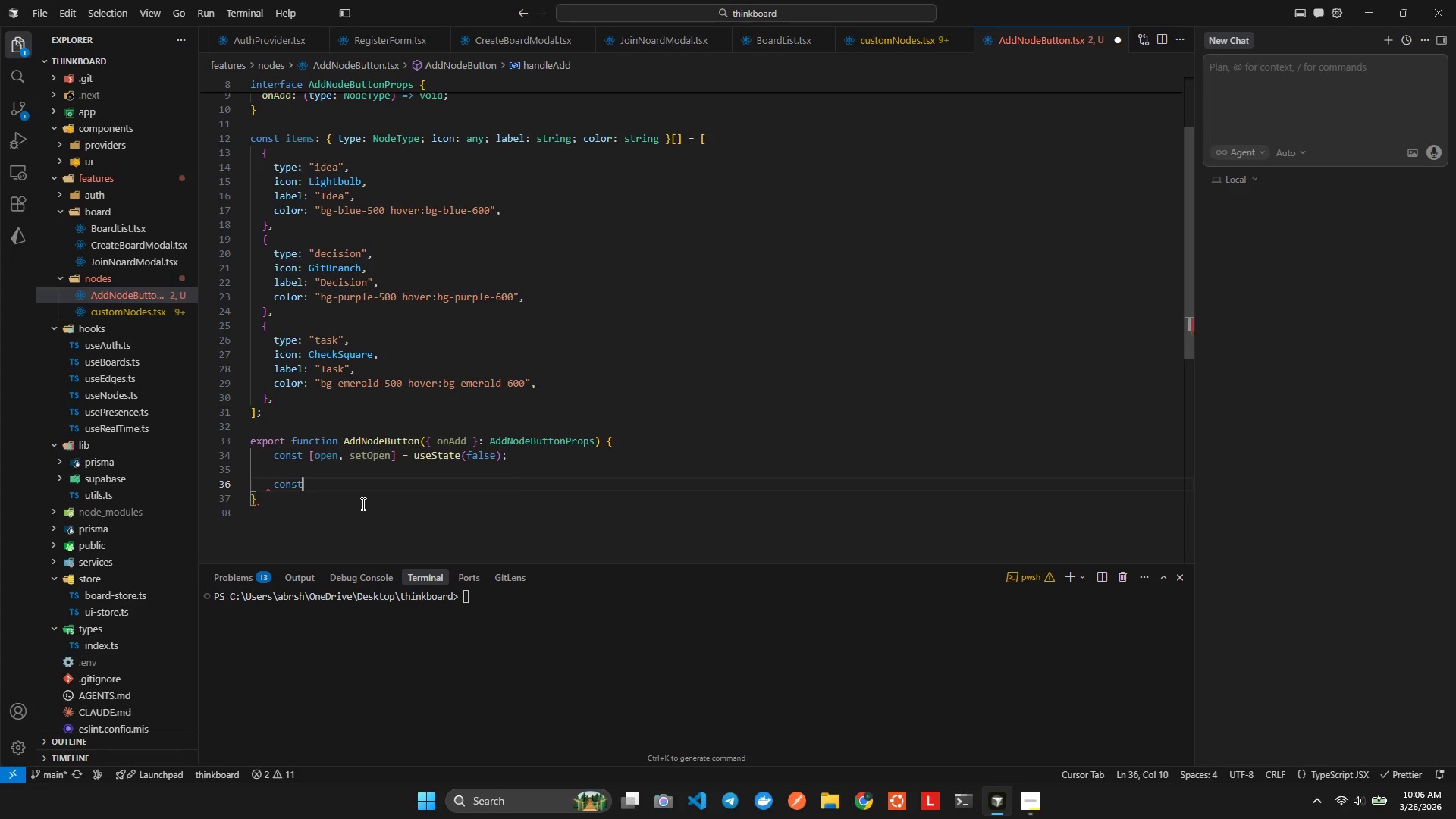 
key(Control+Z)
 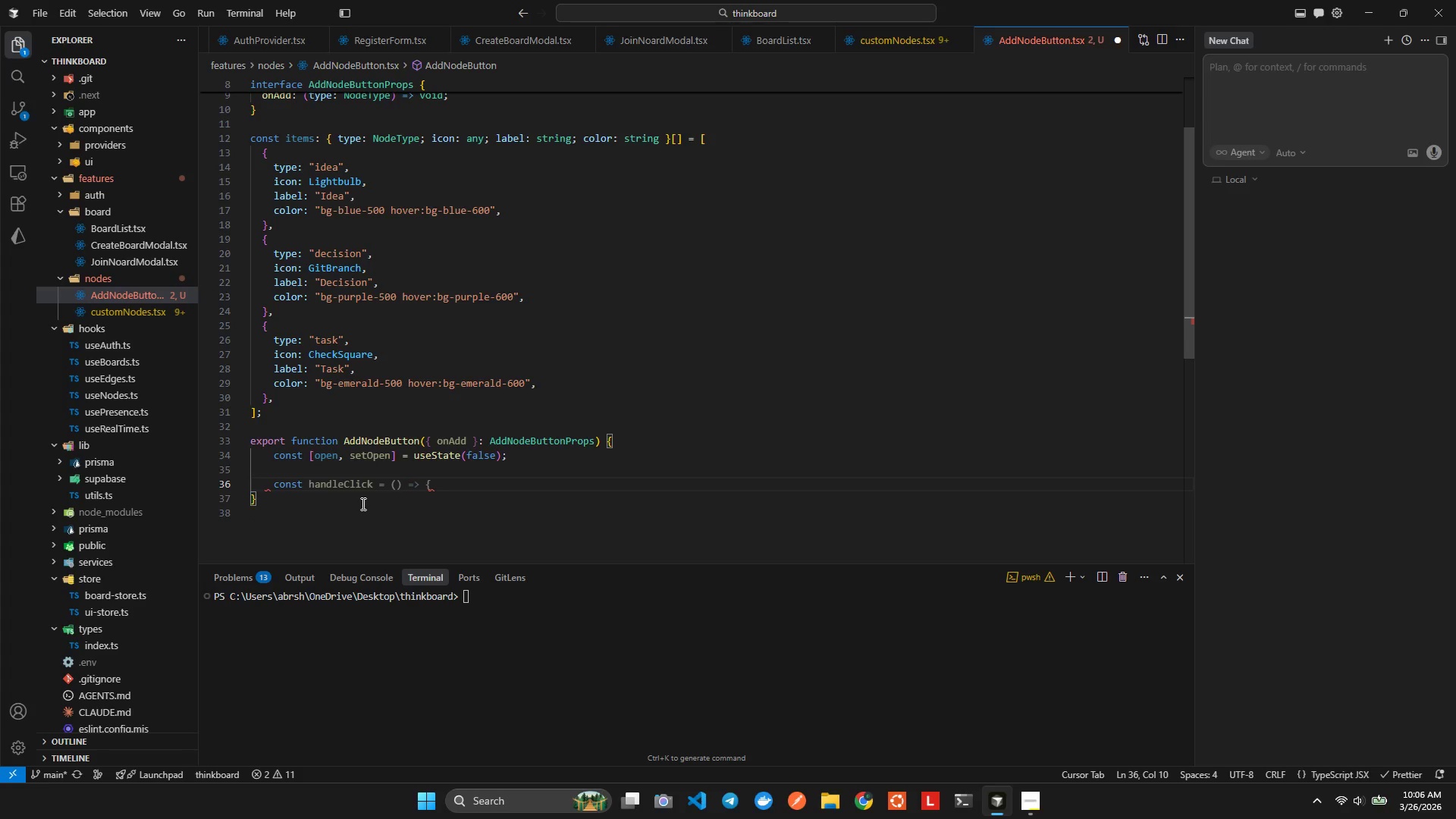 
type( handleAdd = ()
key(Backspace)
type(useCal)
key(Tab)
 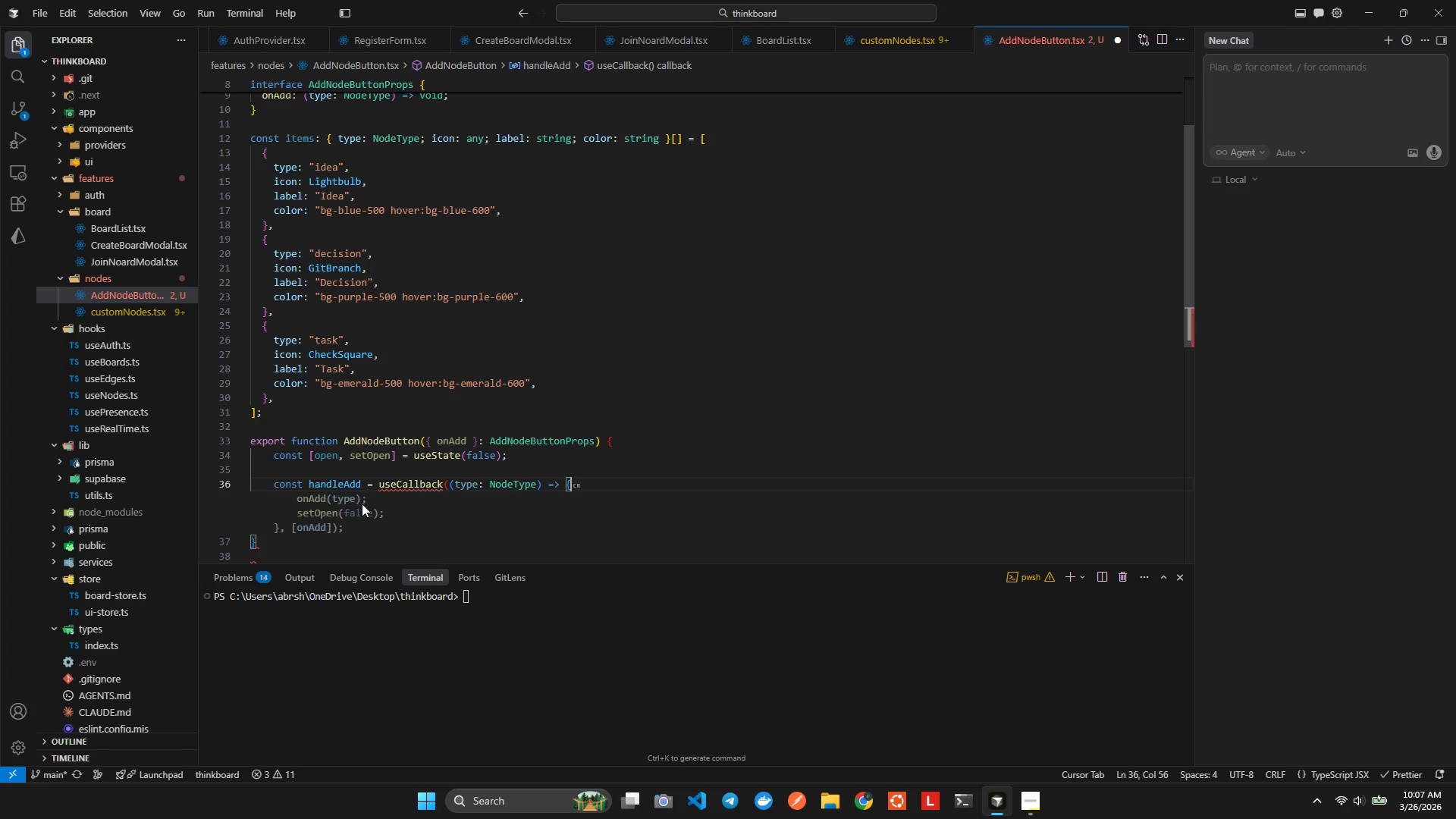 
wait(7.36)
 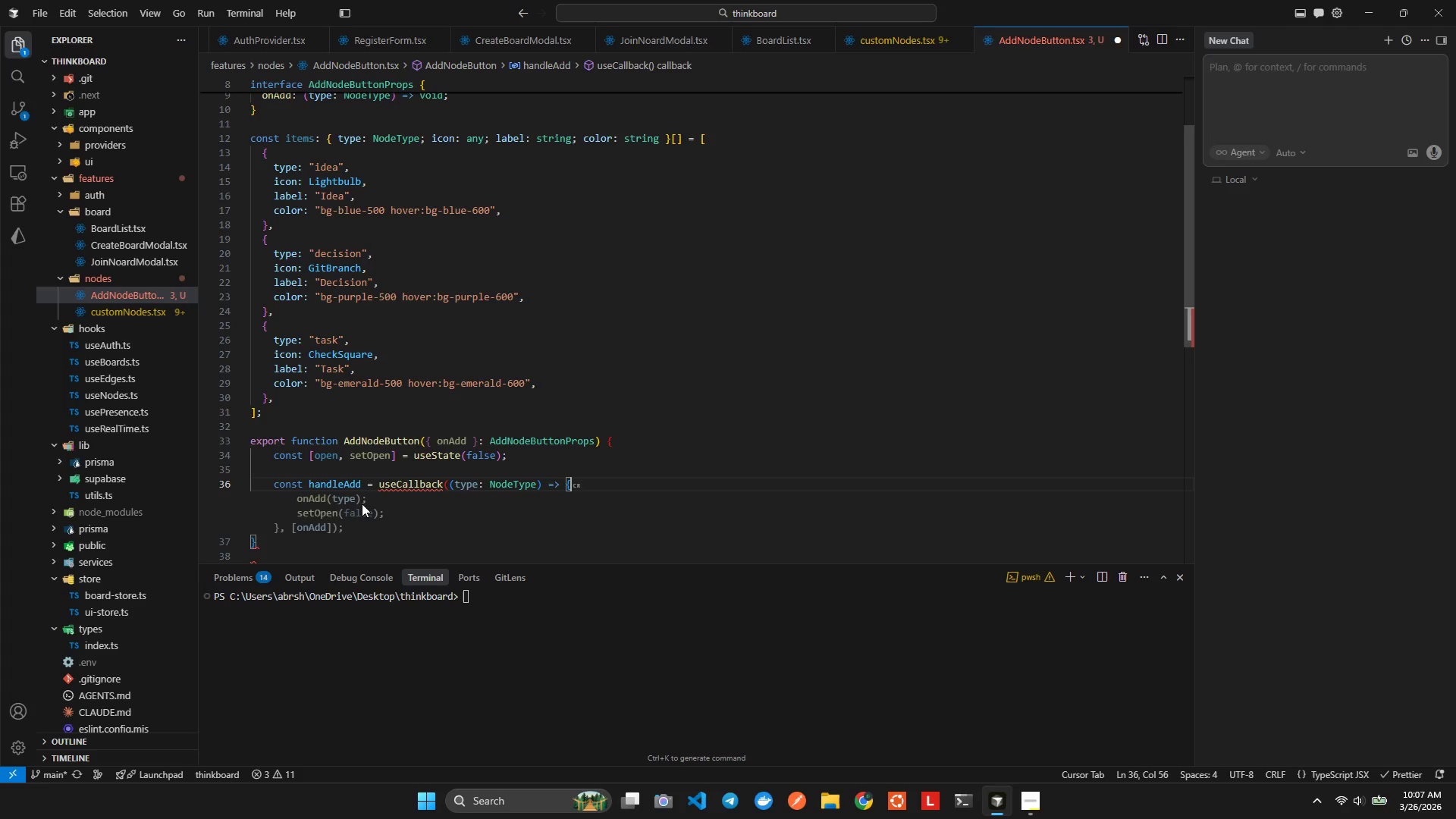 
key(Tab)
 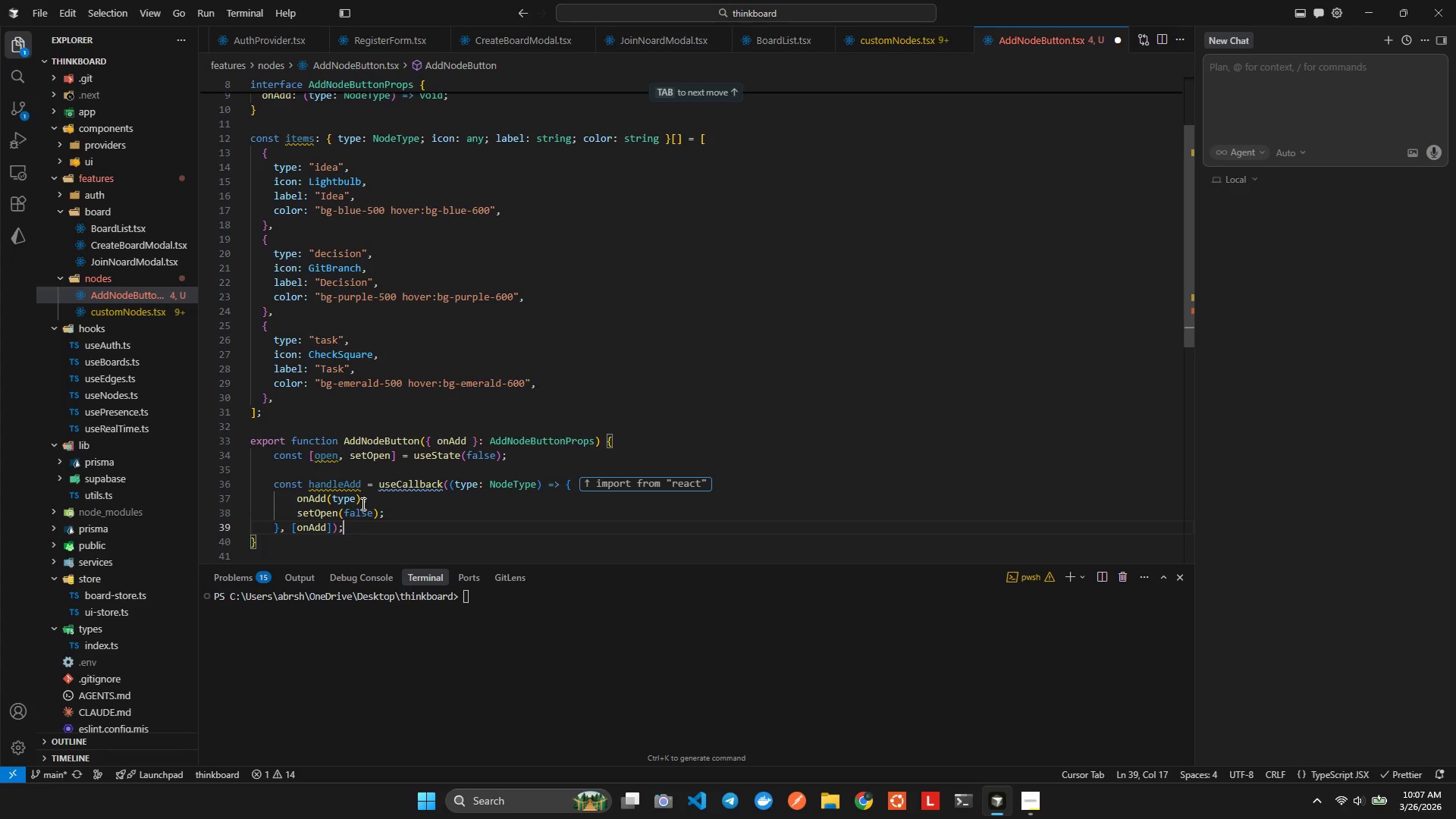 
key(Tab)
 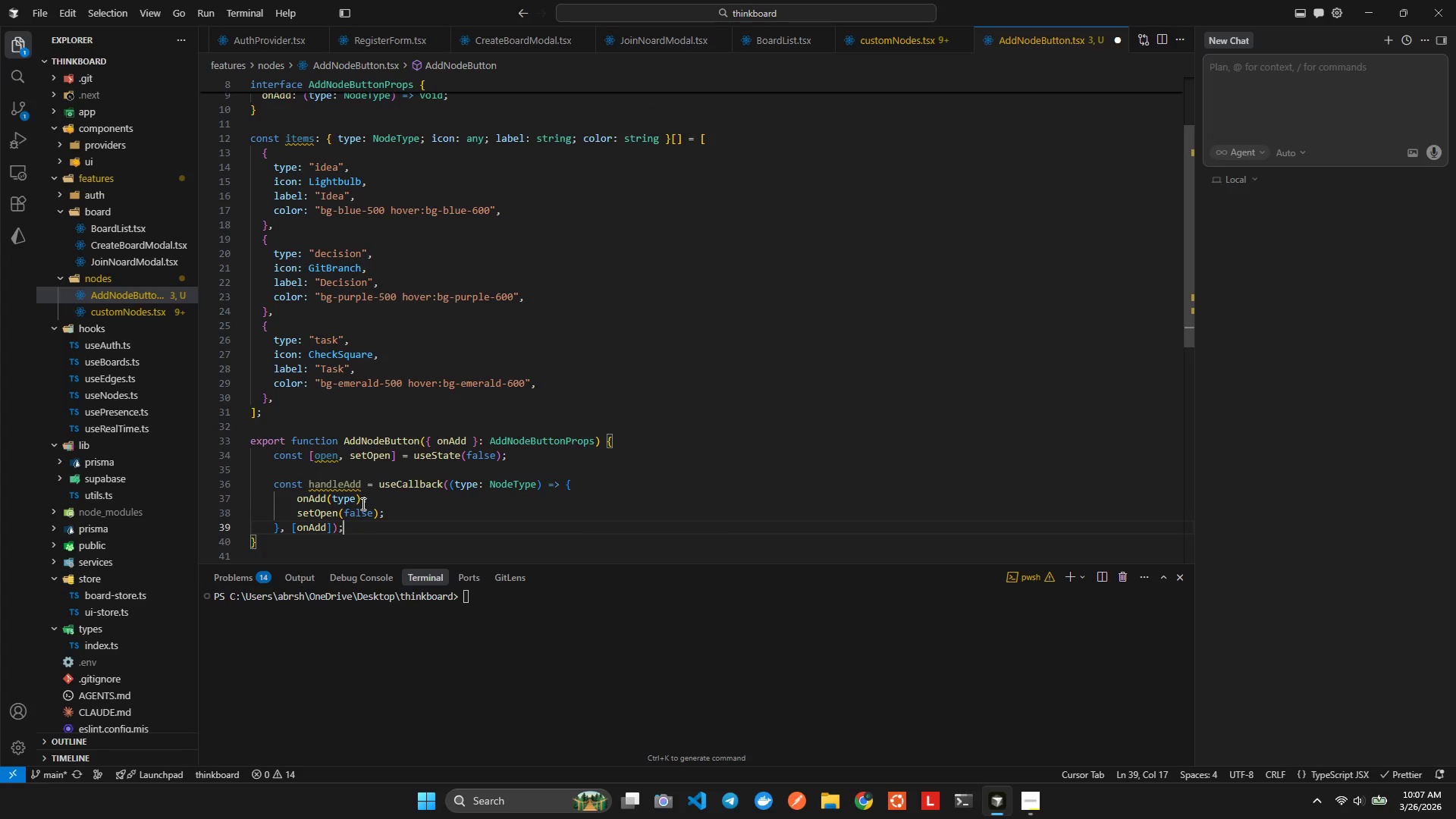 
key(Alt+Shift+ShiftLeft)
 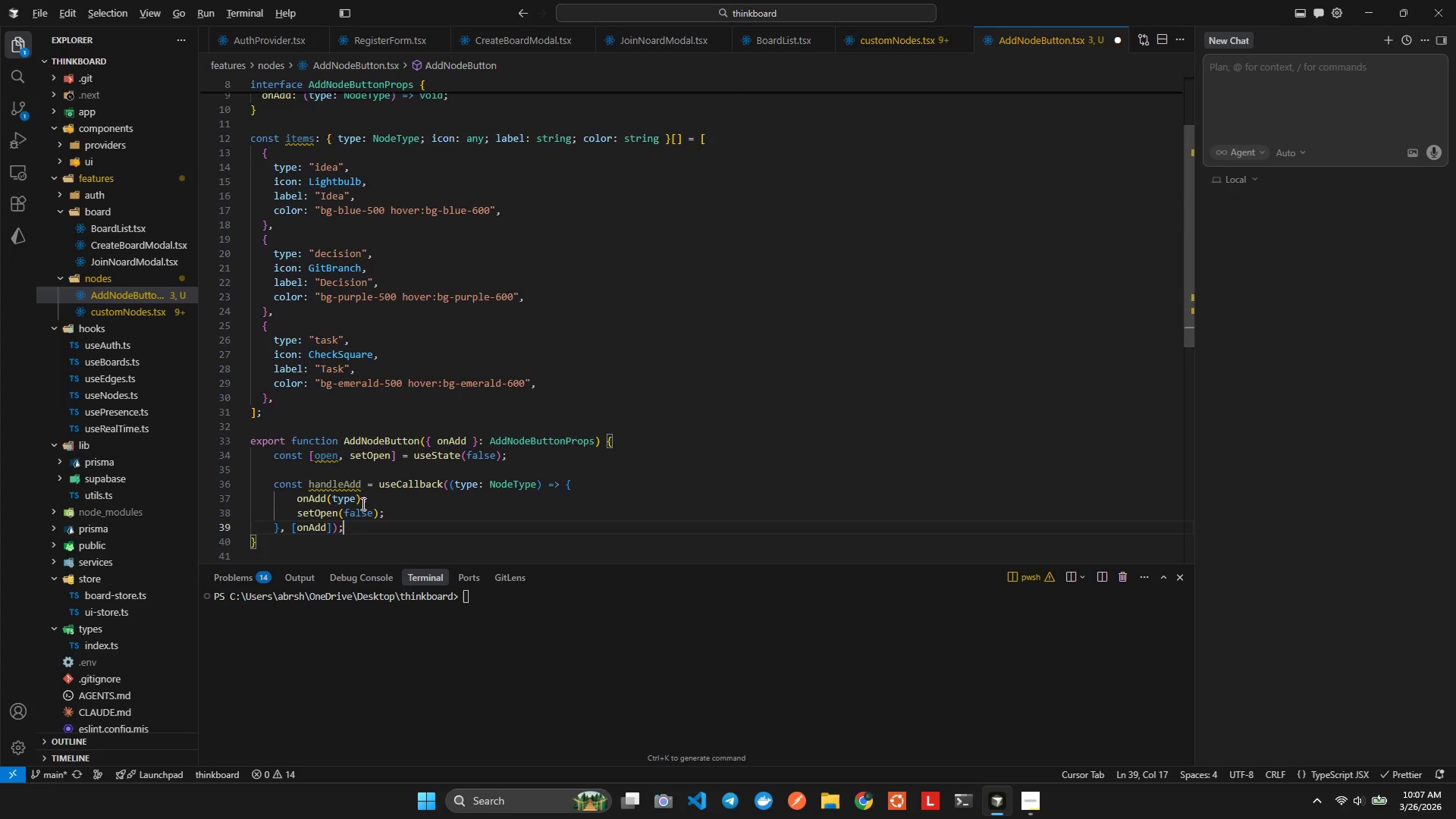 
key(Alt+Shift+F)
 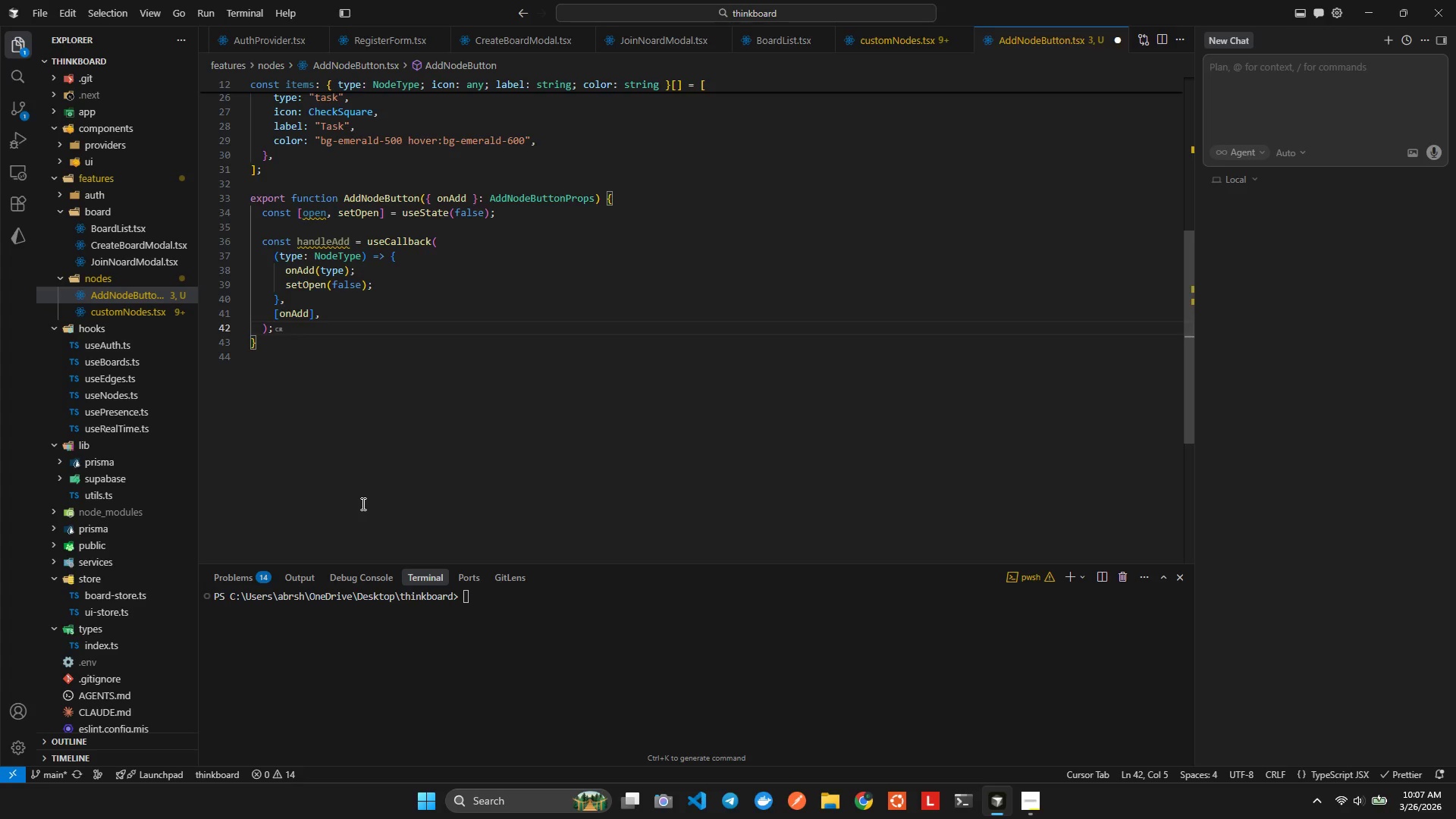 
key(Enter)
 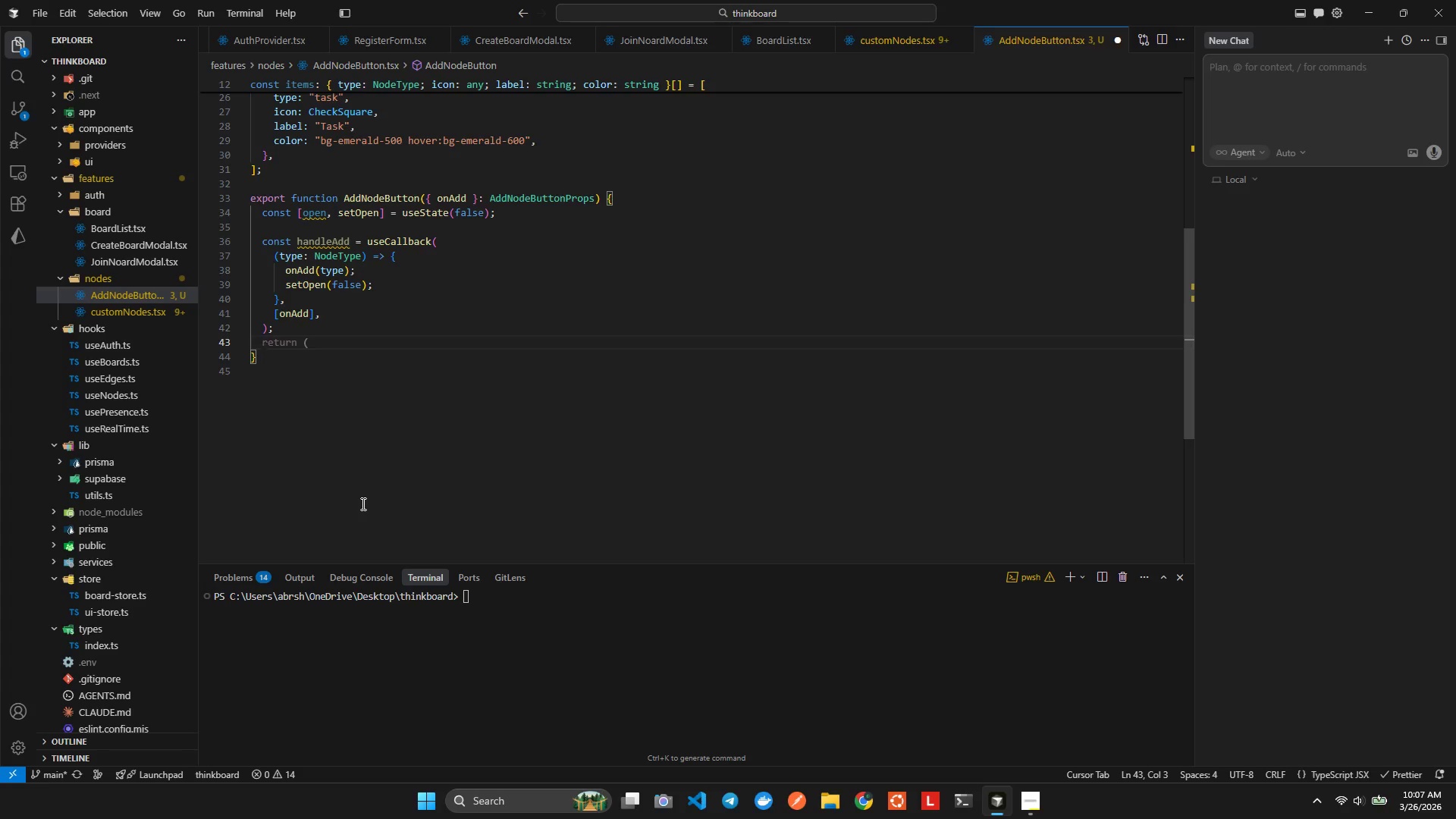 
key(Tab)
 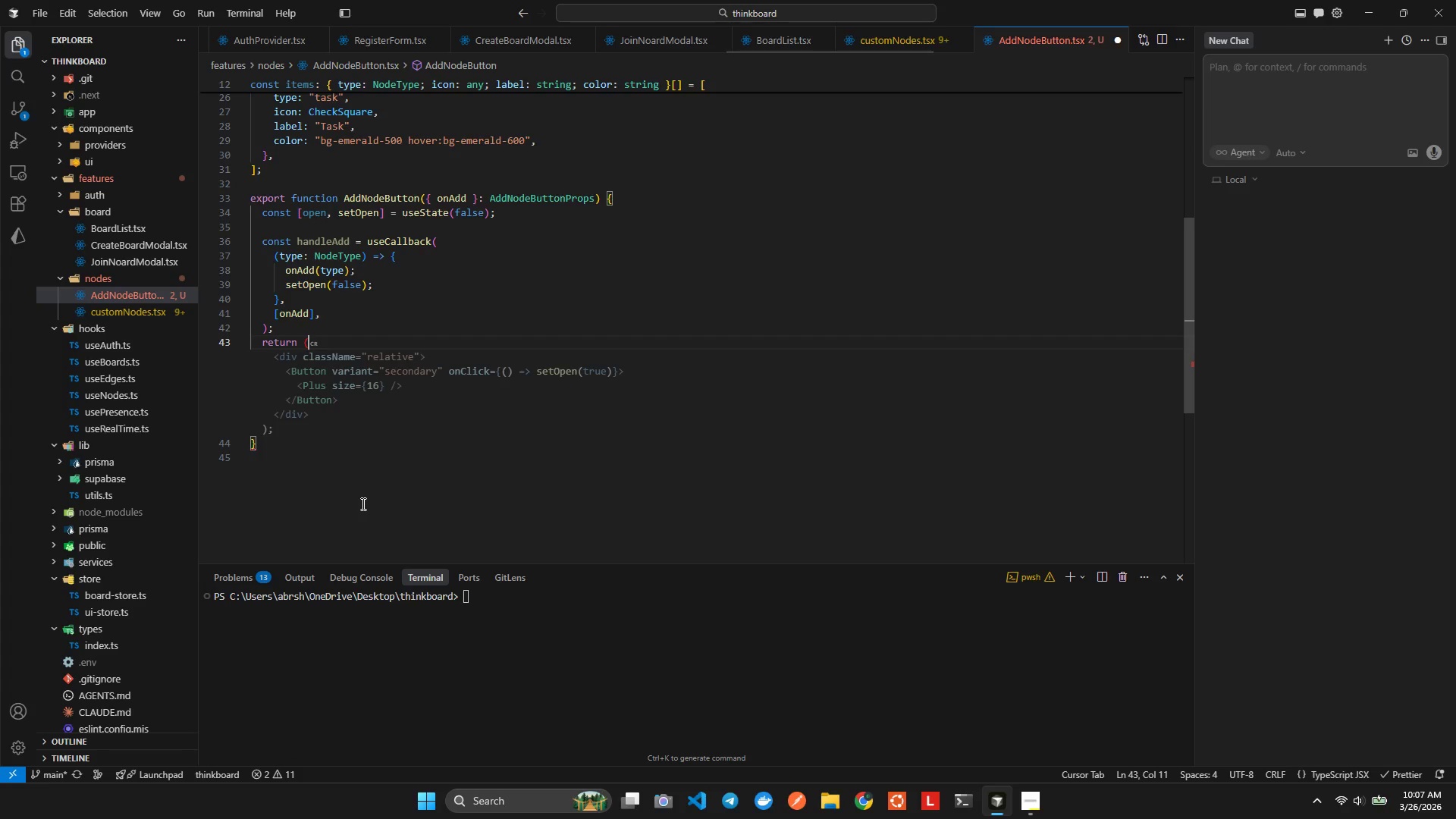 
key(Tab)
 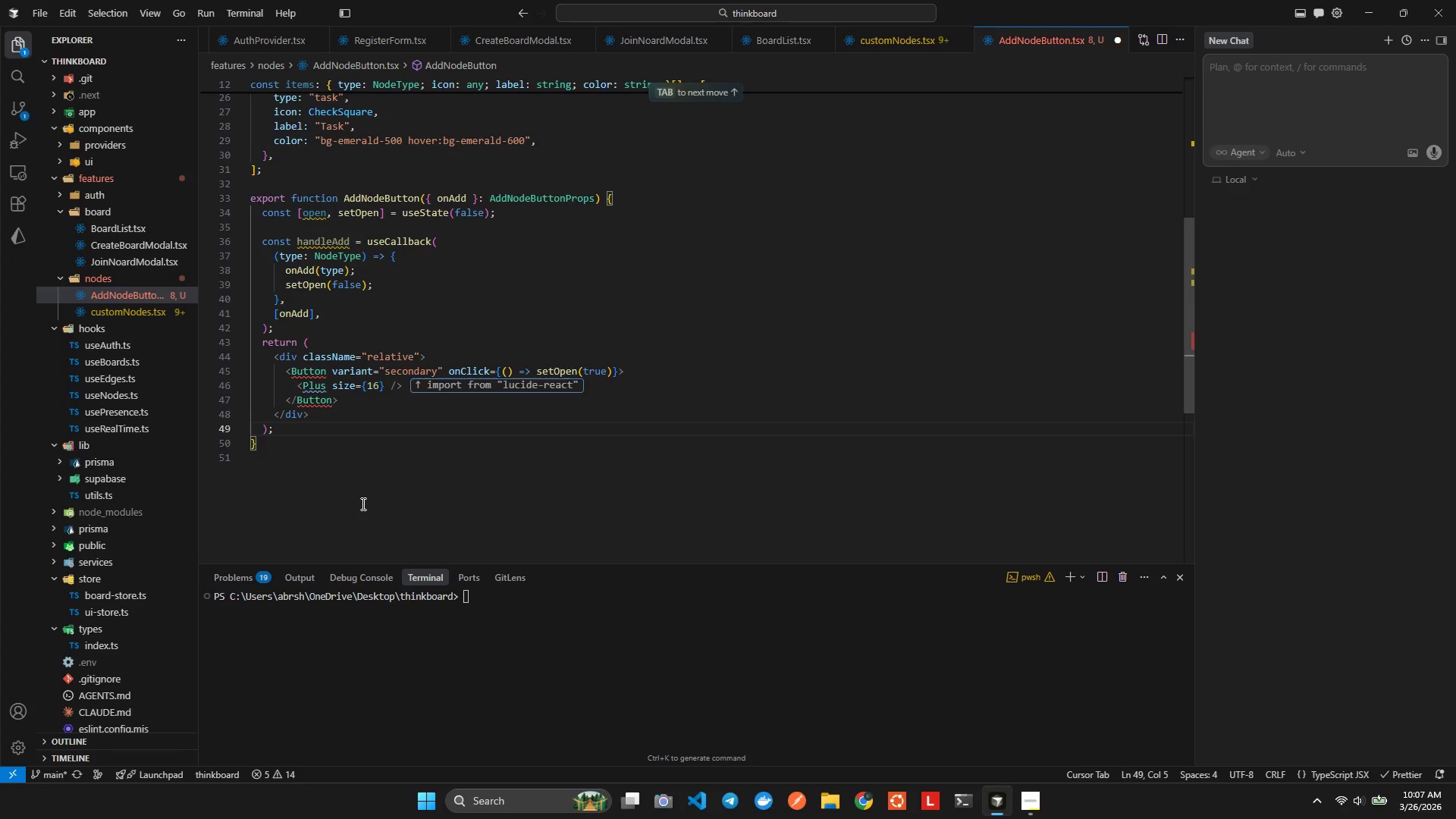 
key(ArrowUp)
 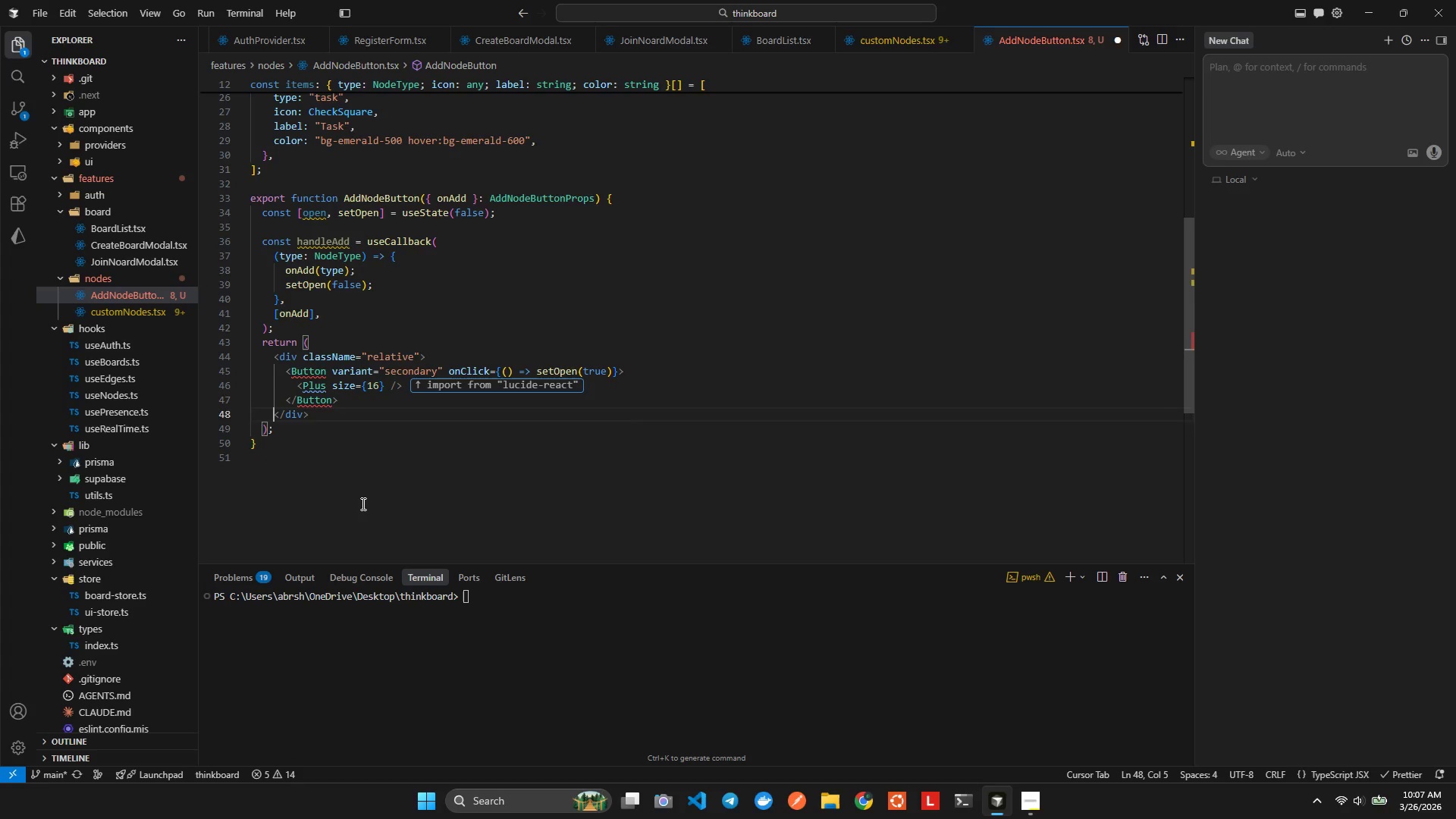 
key(ArrowUp)
 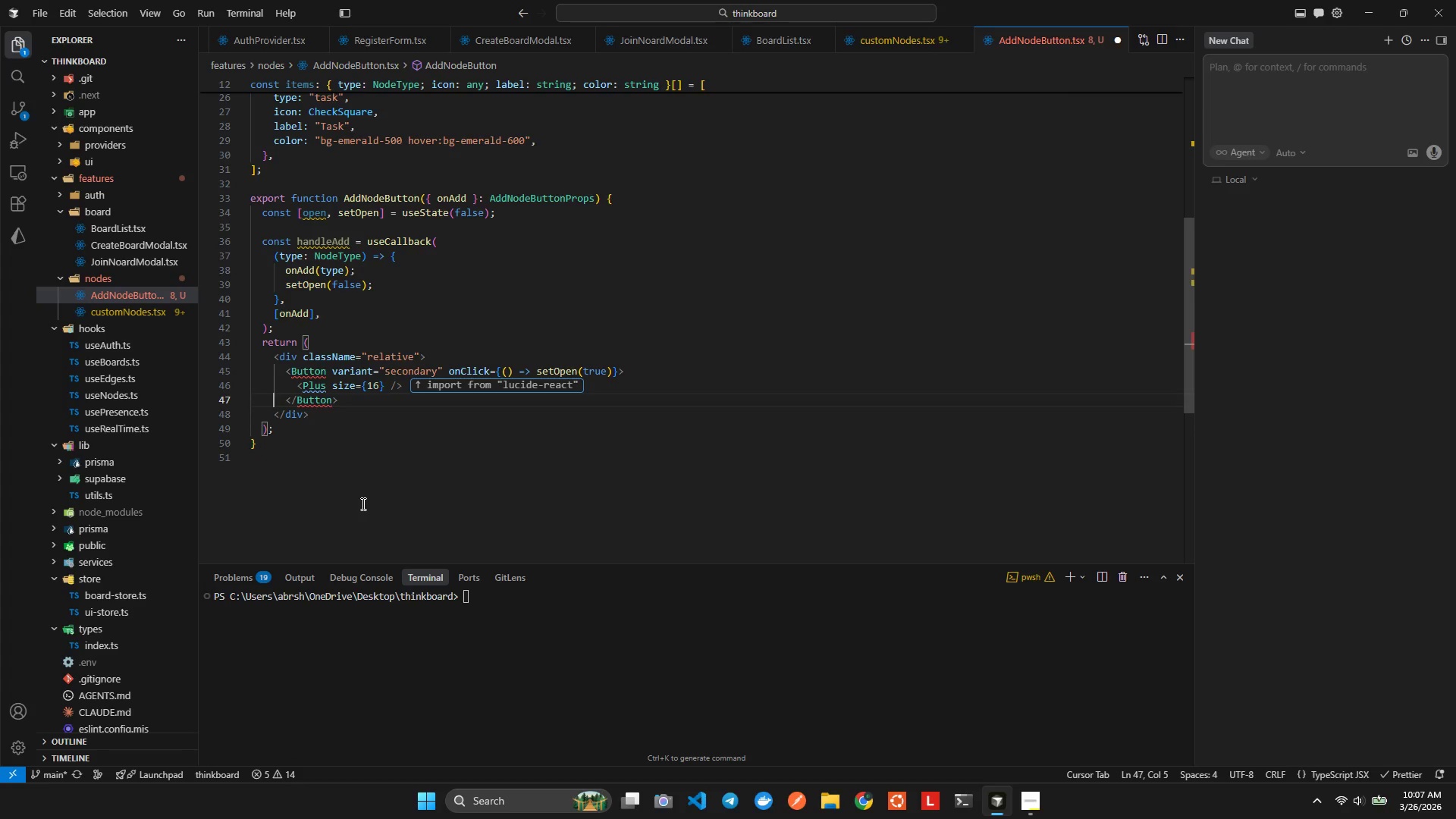 
key(ArrowUp)
 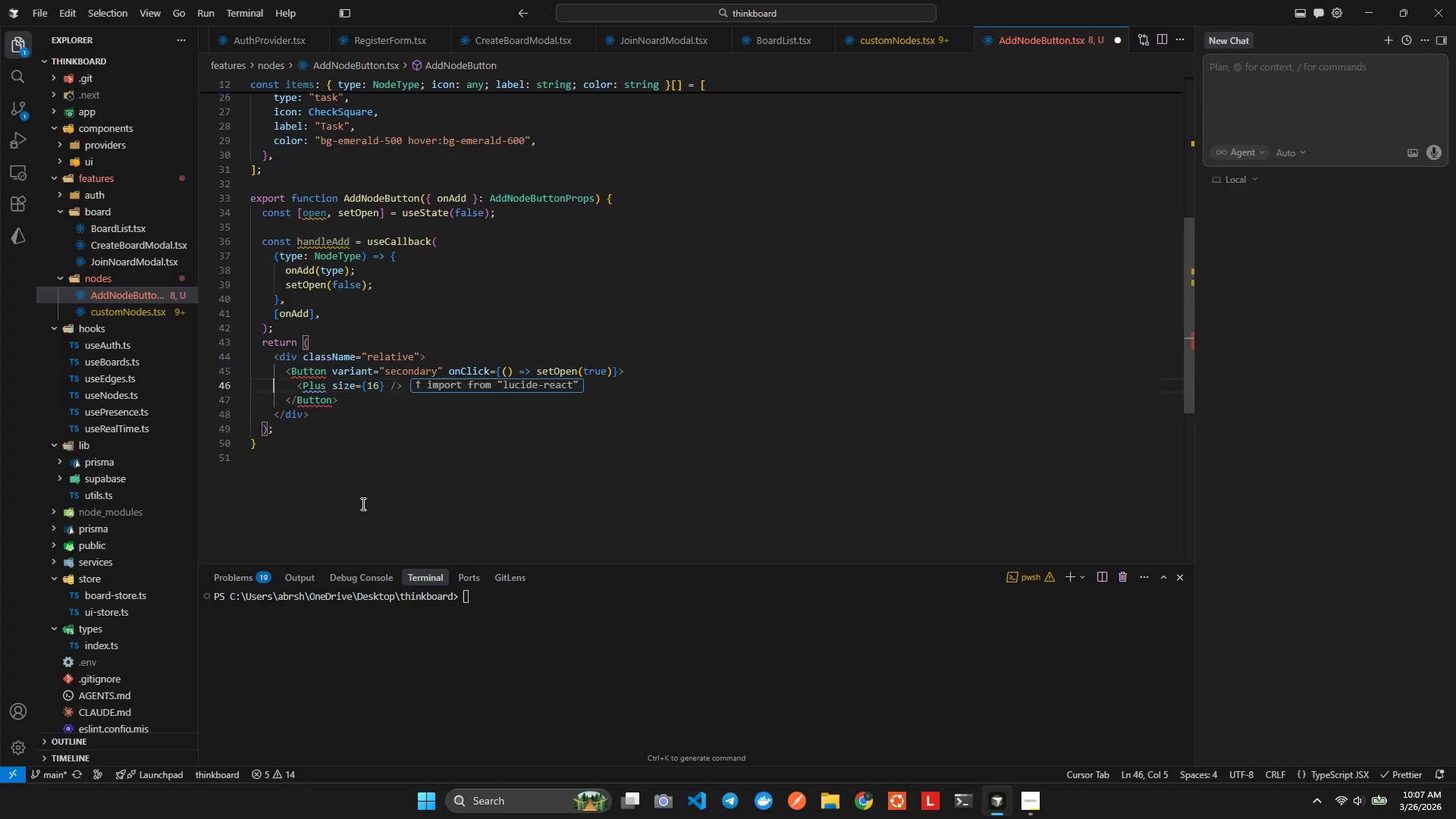 
key(ArrowUp)
 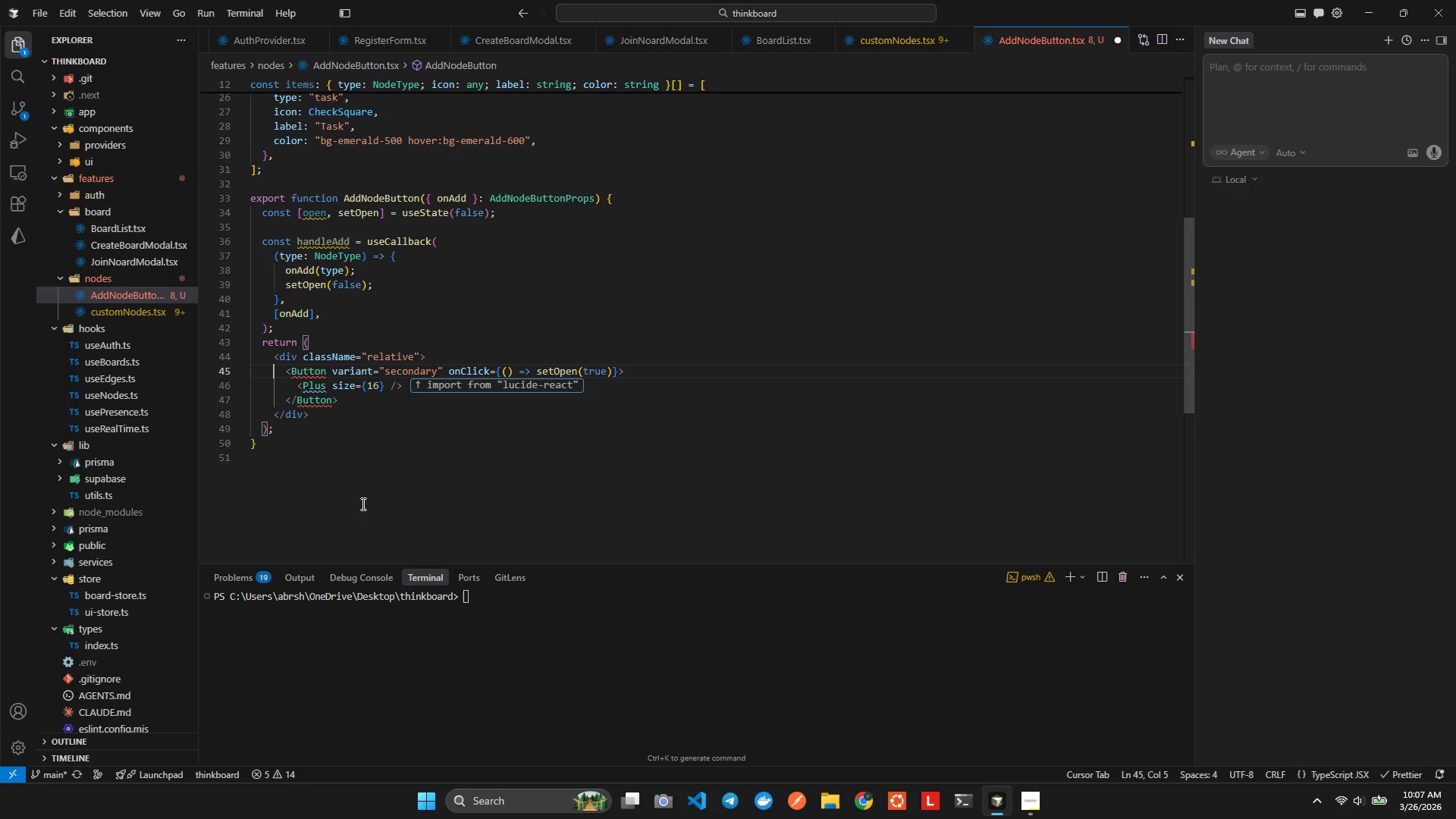 
hold_key(key=ArrowRight, duration=0.31)
 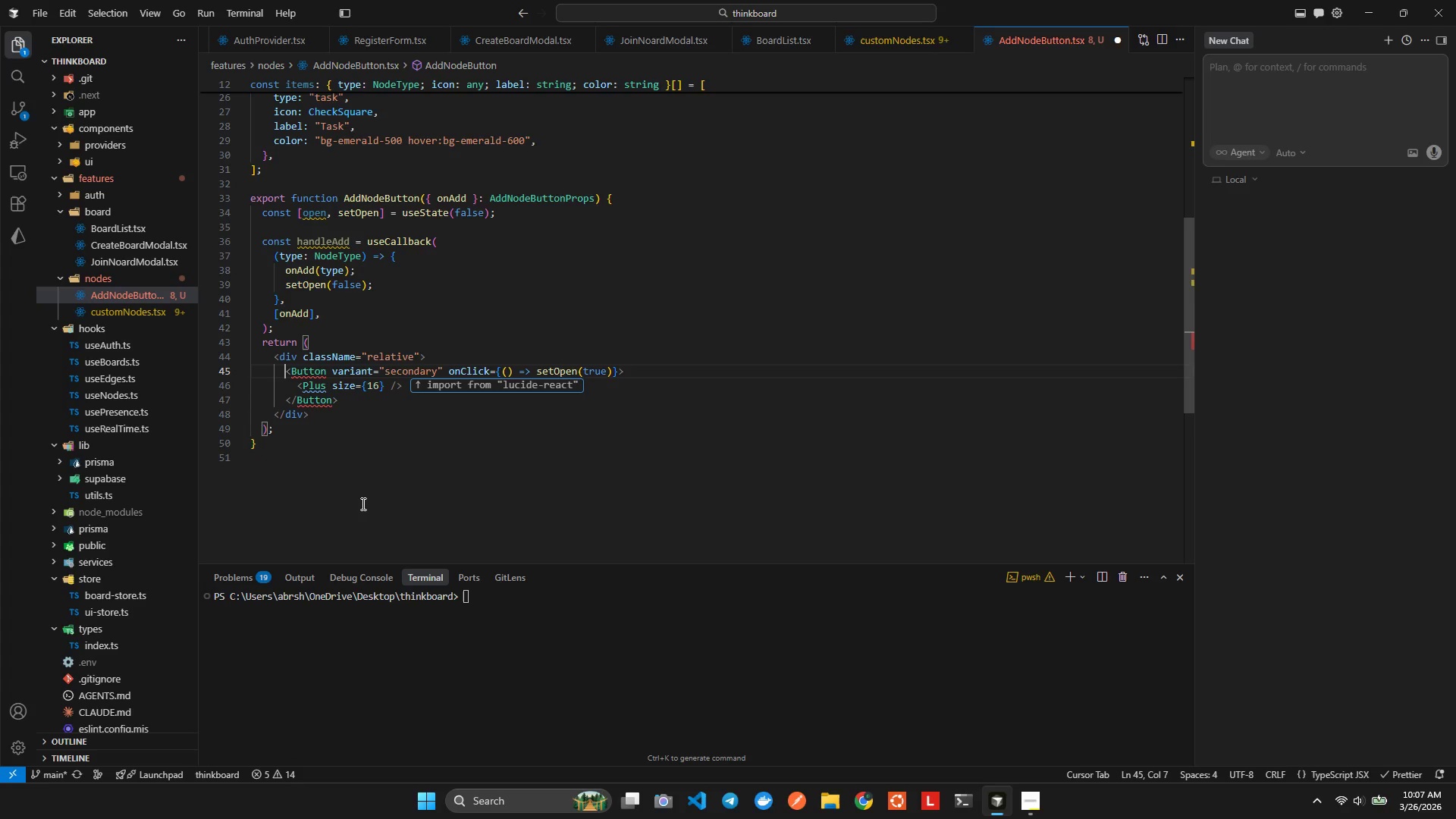 
key(ArrowRight)
 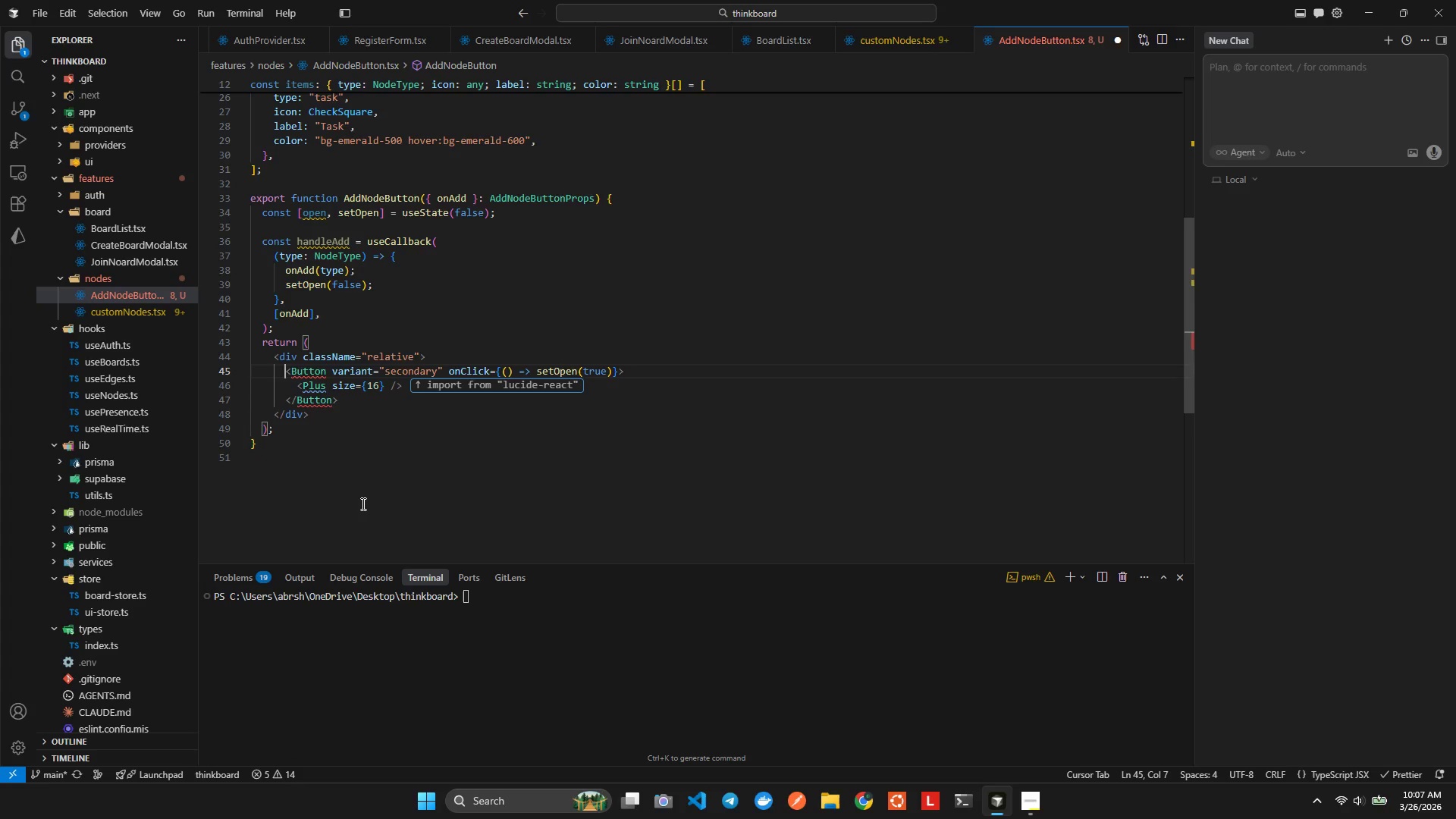 
key(ArrowRight)
 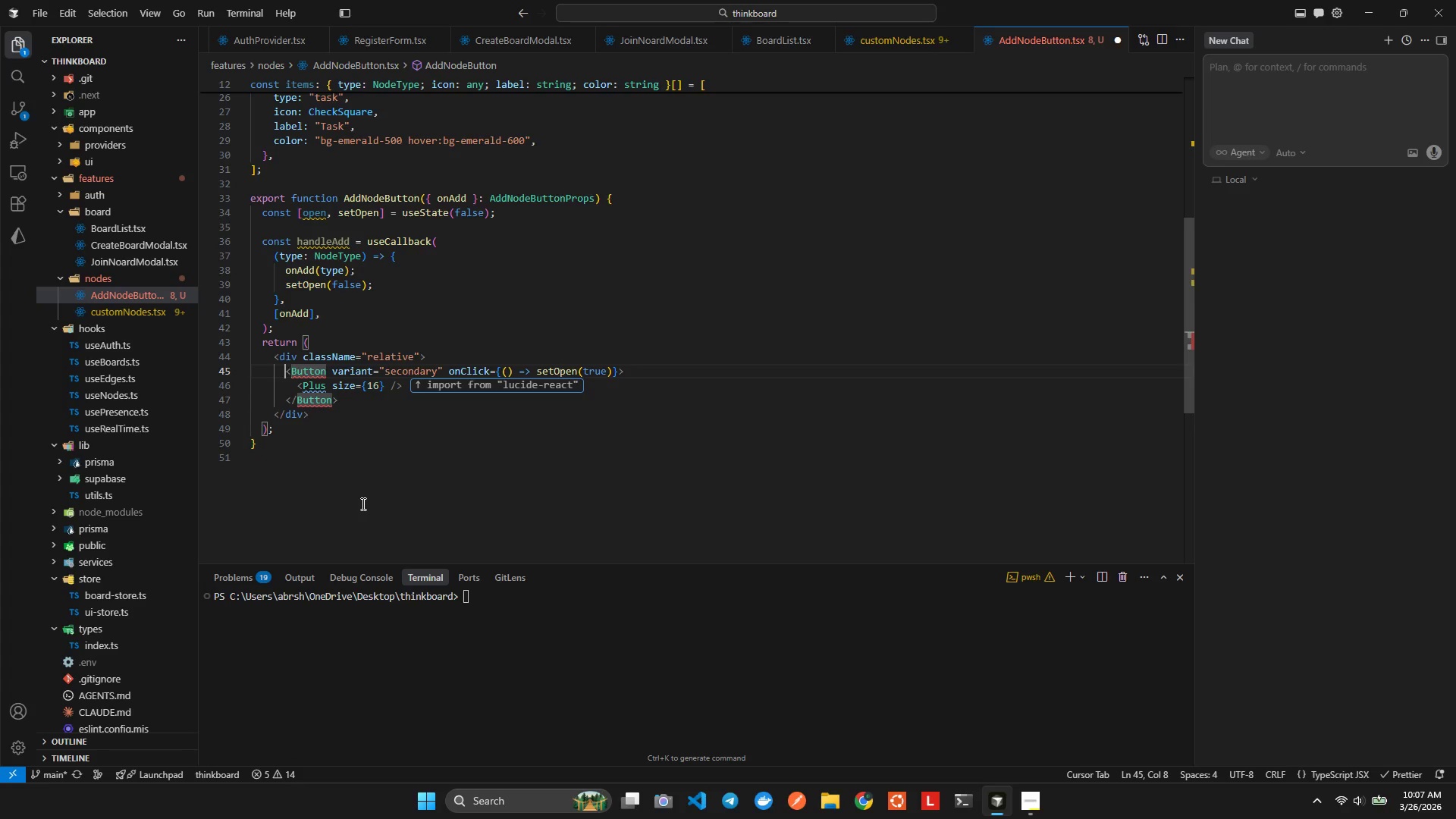 
key(ArrowLeft)
 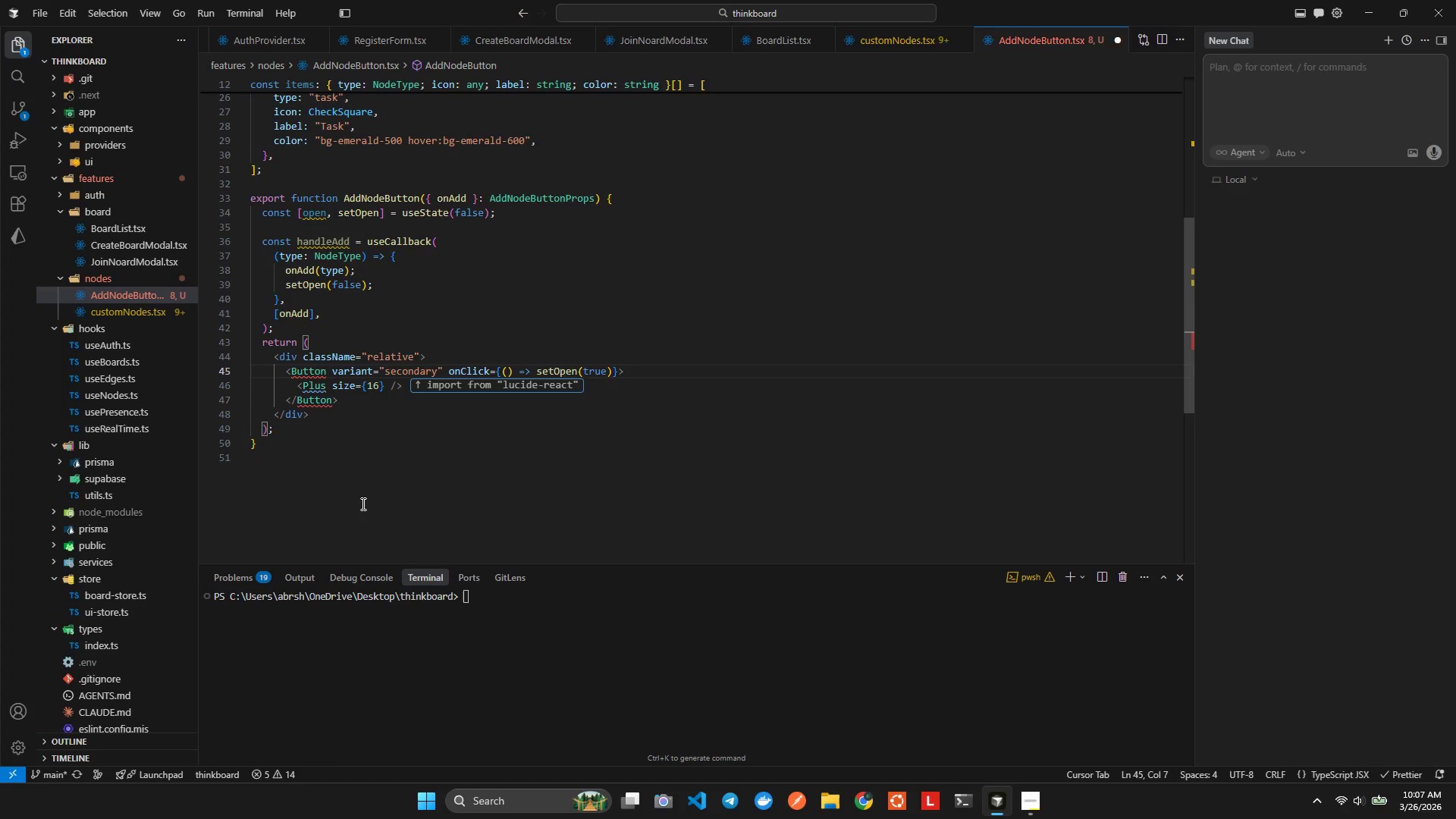 
key(ArrowUp)
 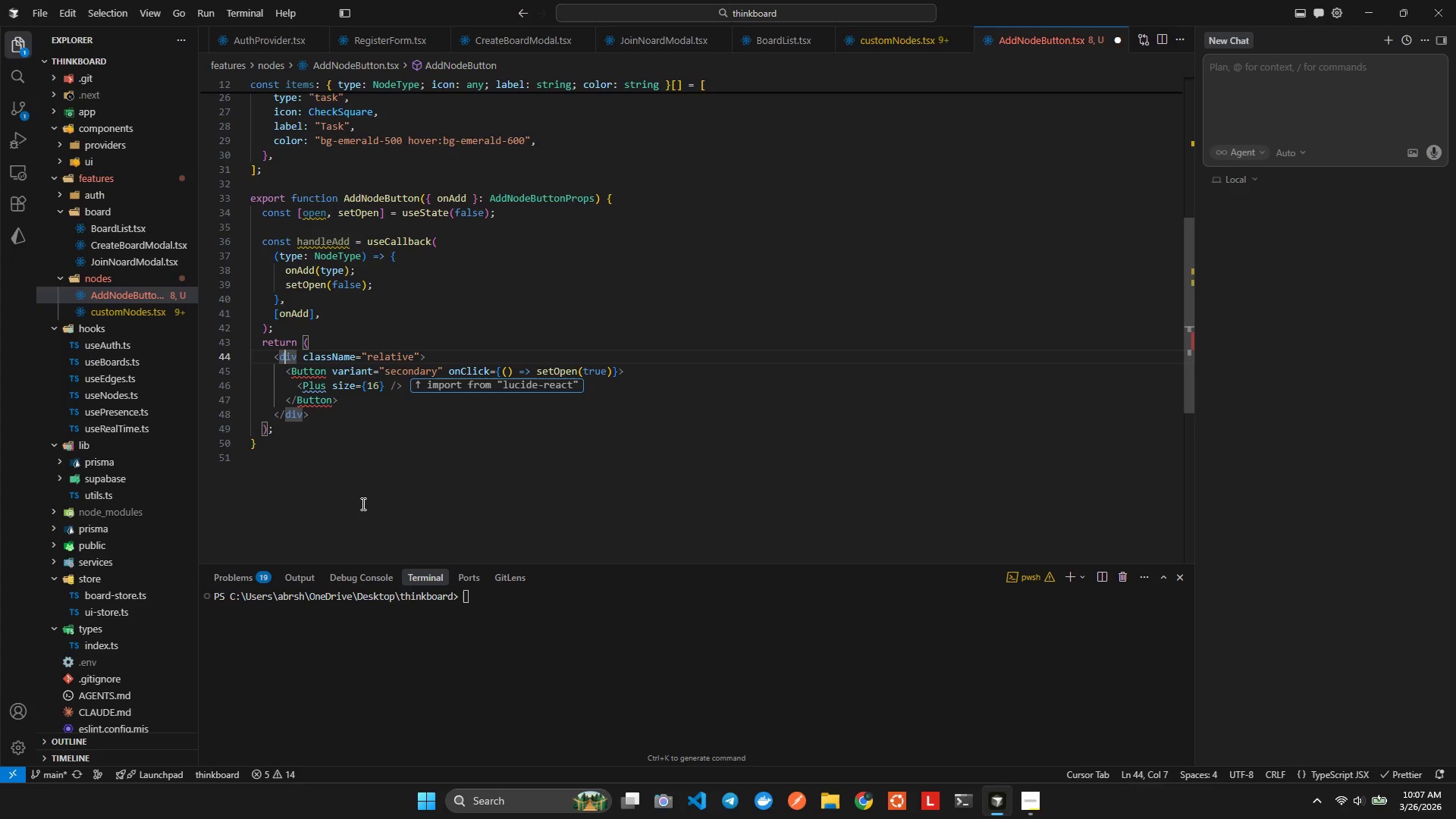 
key(ArrowRight)
 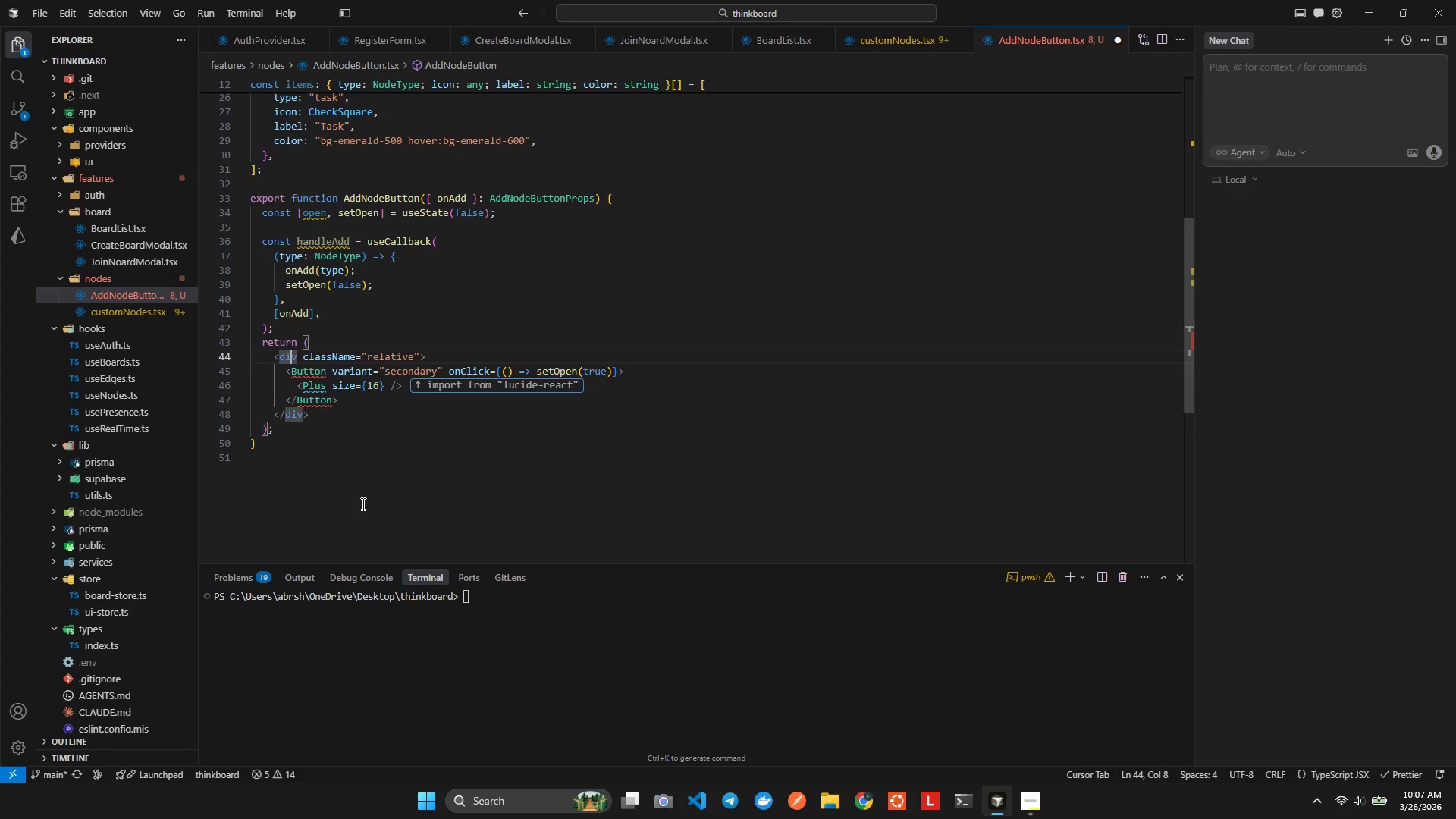 
key(ArrowDown)
 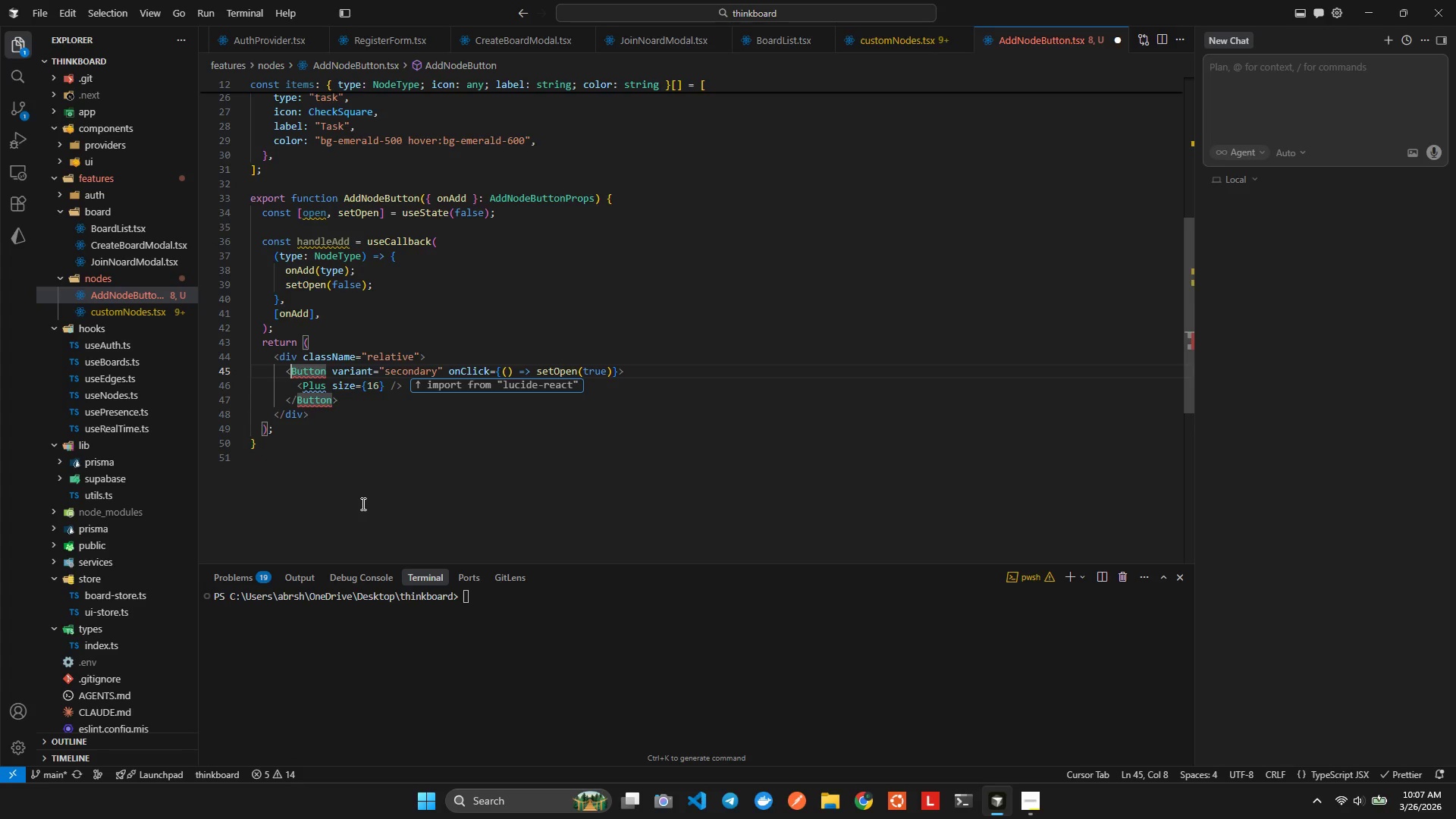 
key(ArrowLeft)
 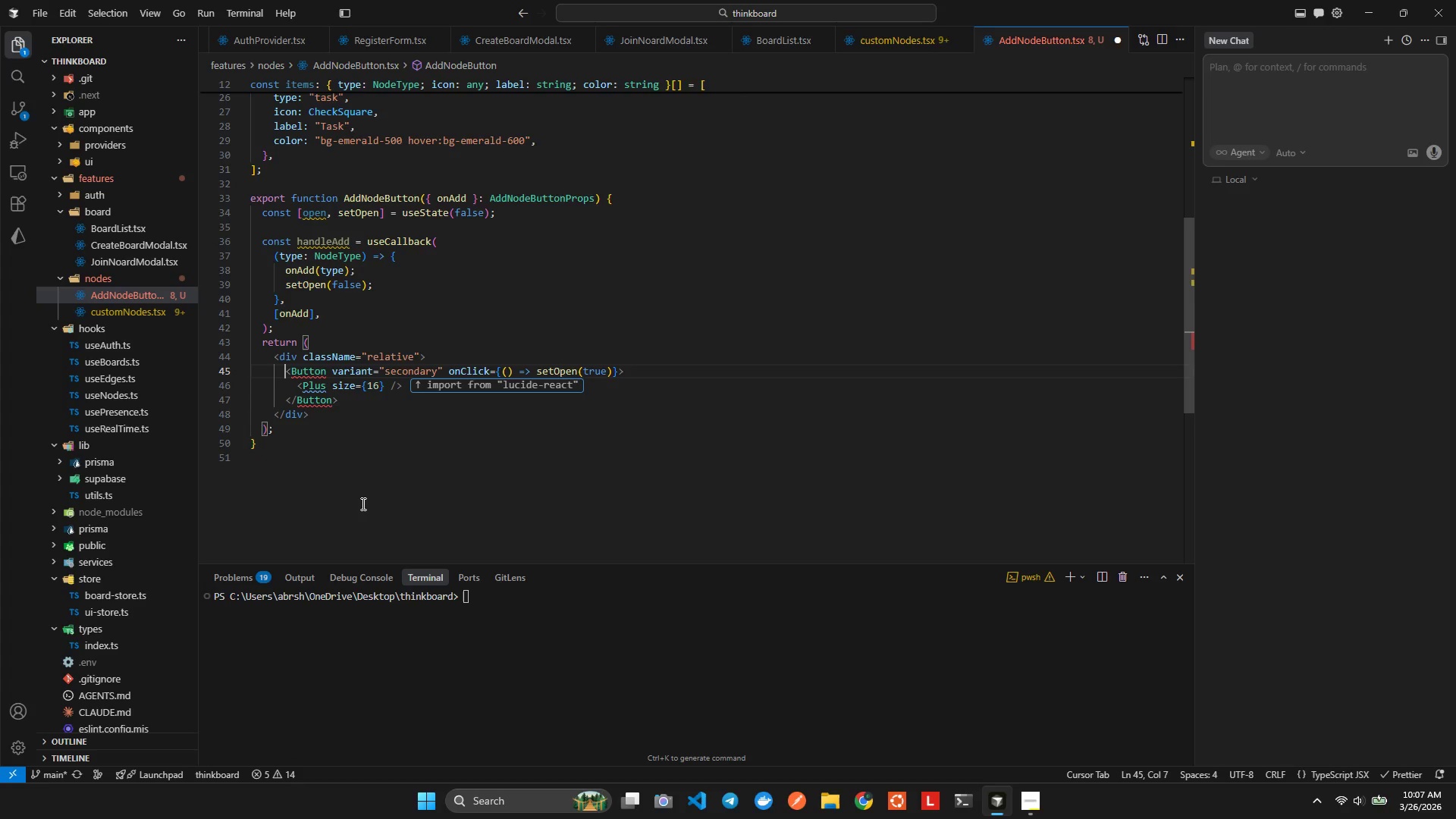 
key(Shift+ArrowDown)
 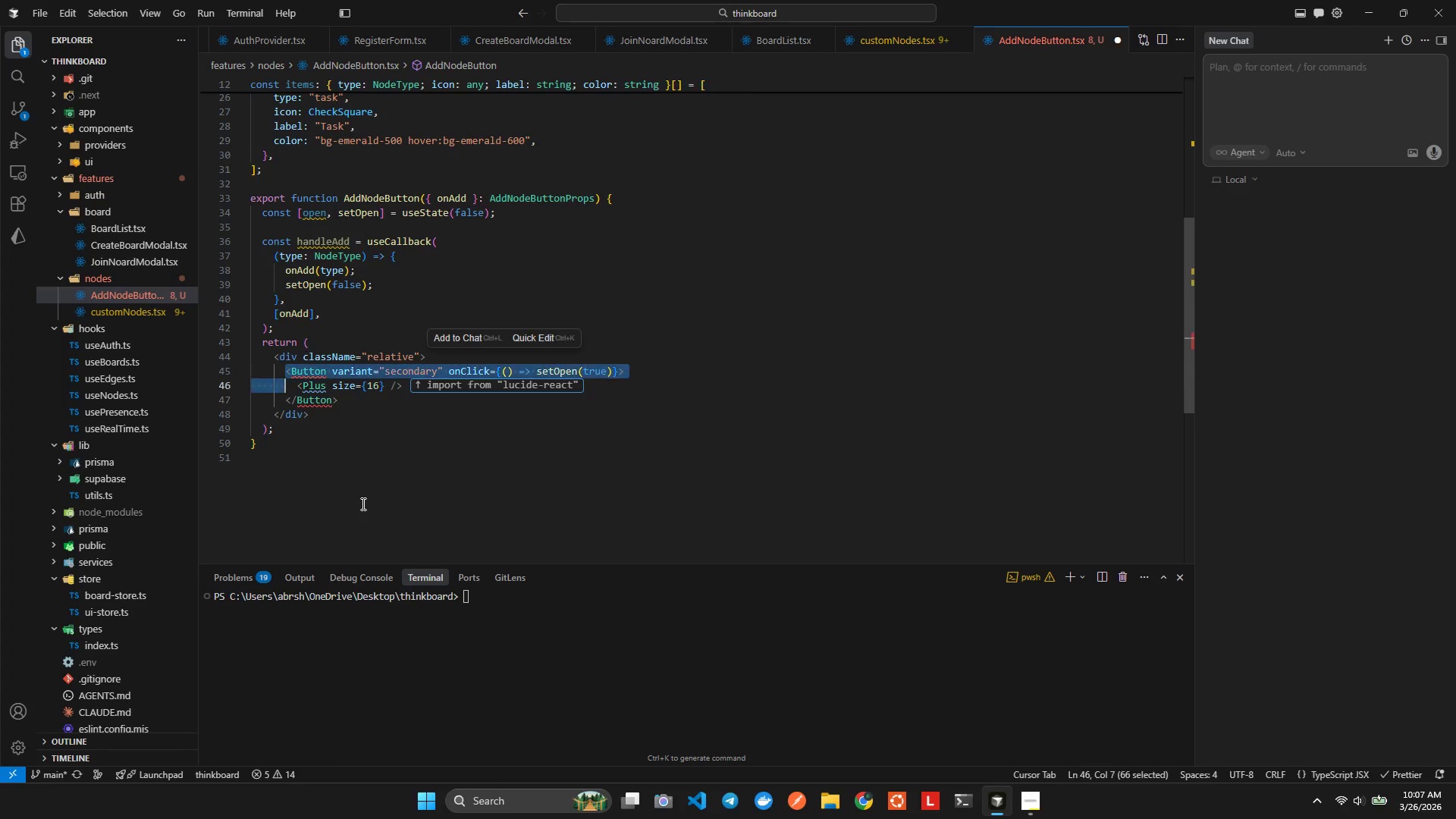 
key(Shift+ArrowDown)
 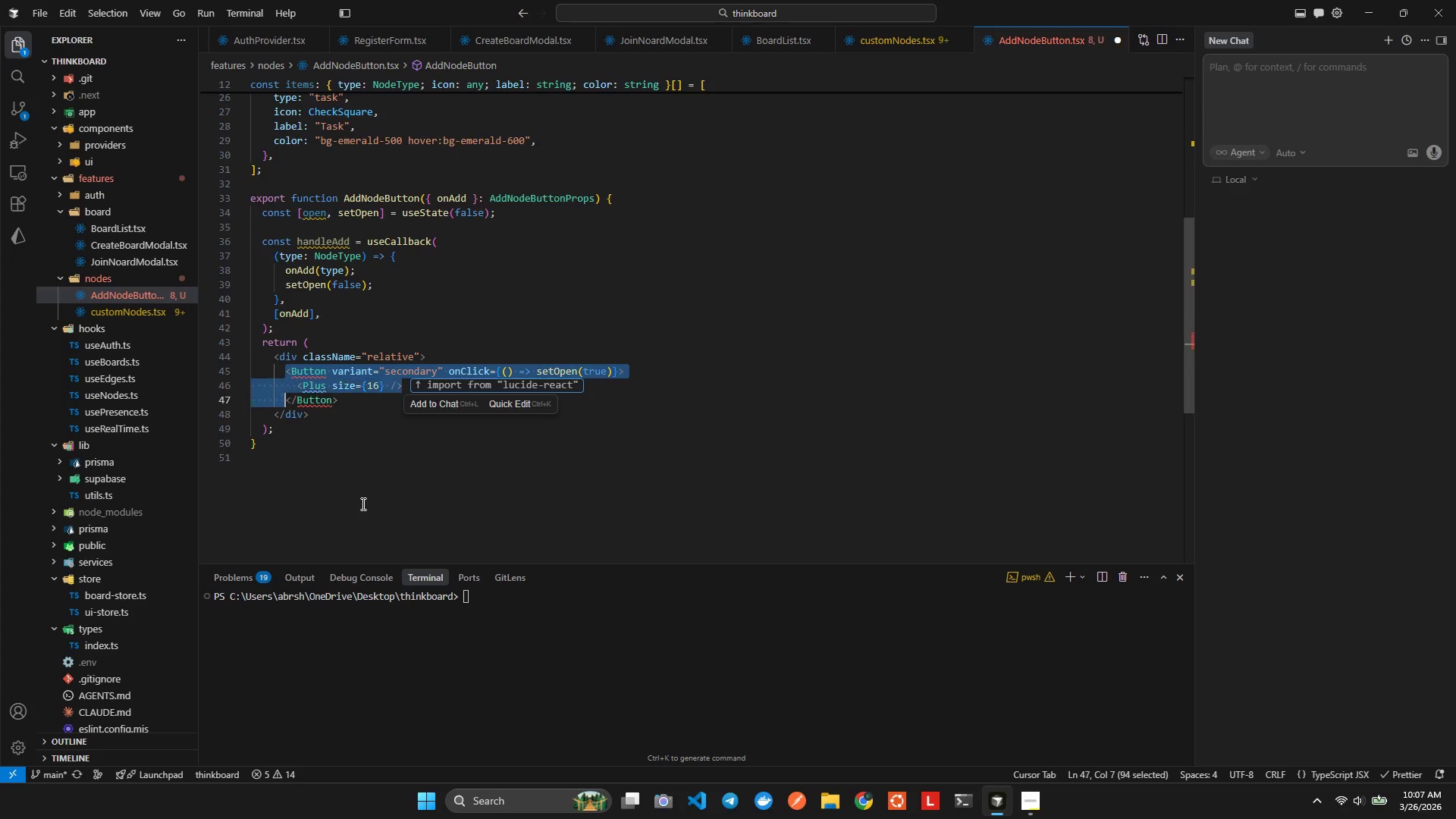 
key(Shift+ArrowDown)
 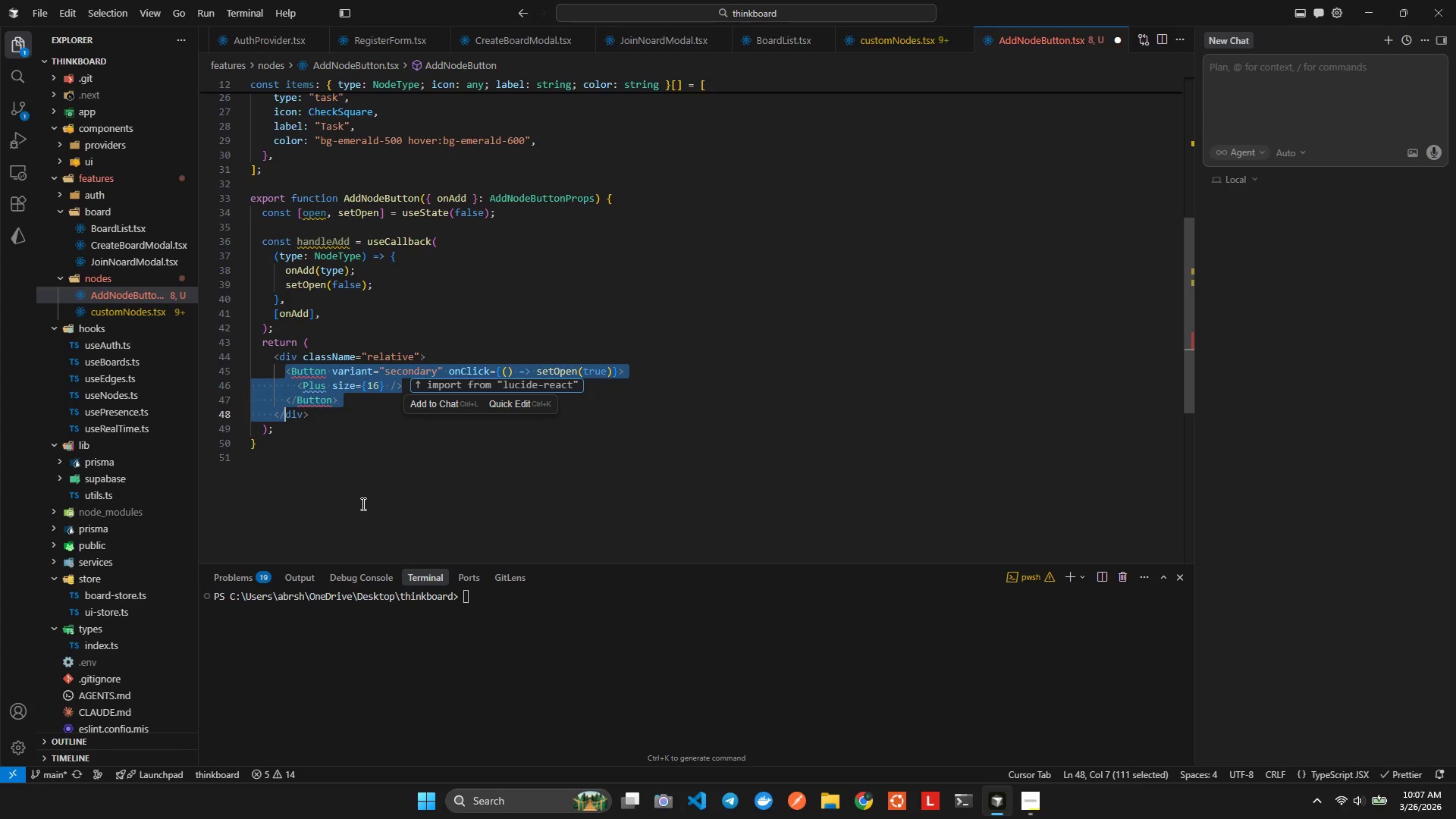 
key(Shift+ArrowLeft)
 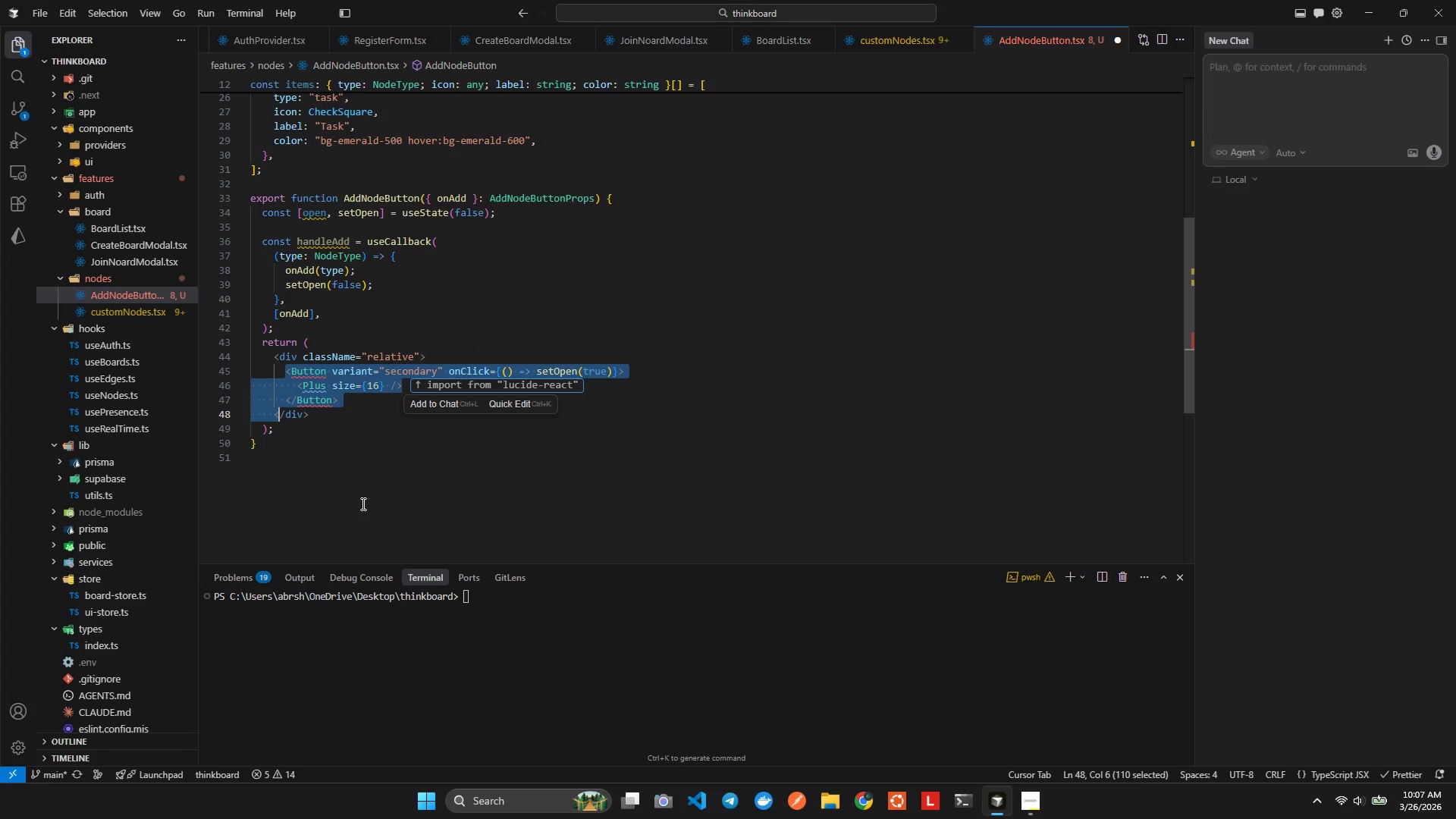 
key(Shift+ArrowLeft)
 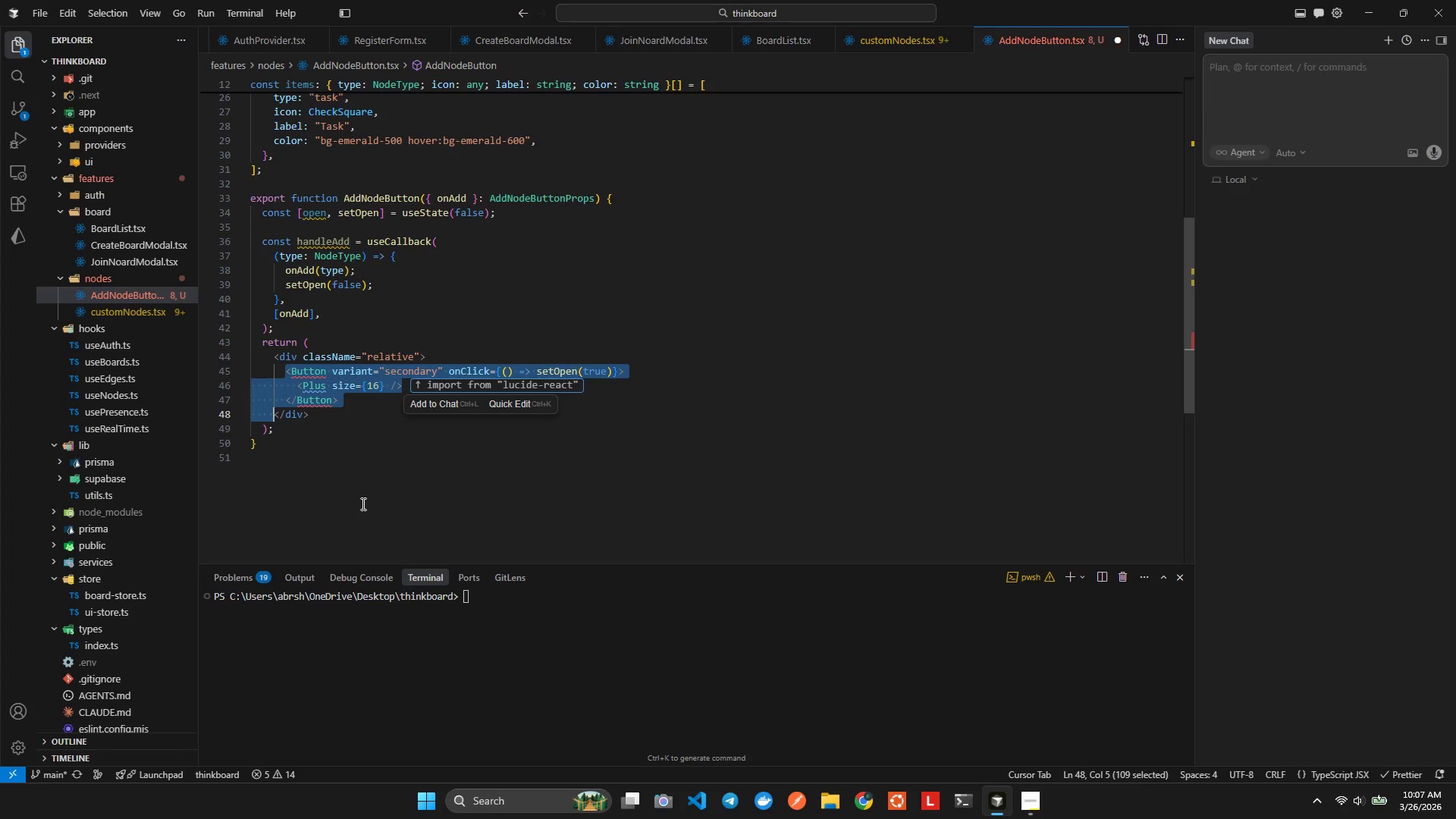 
key(Shift+ArrowLeft)
 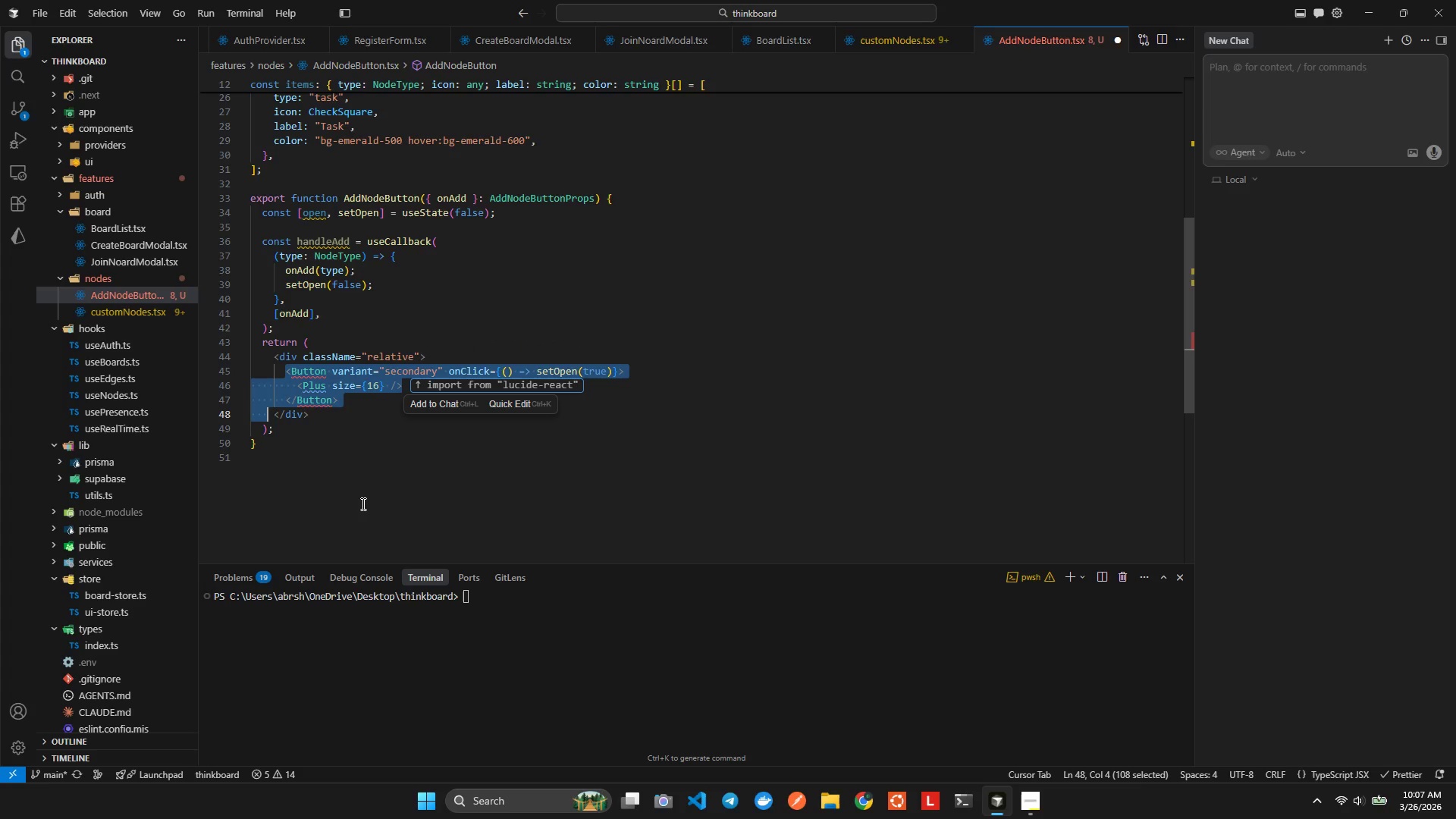 
key(Shift+ArrowLeft)
 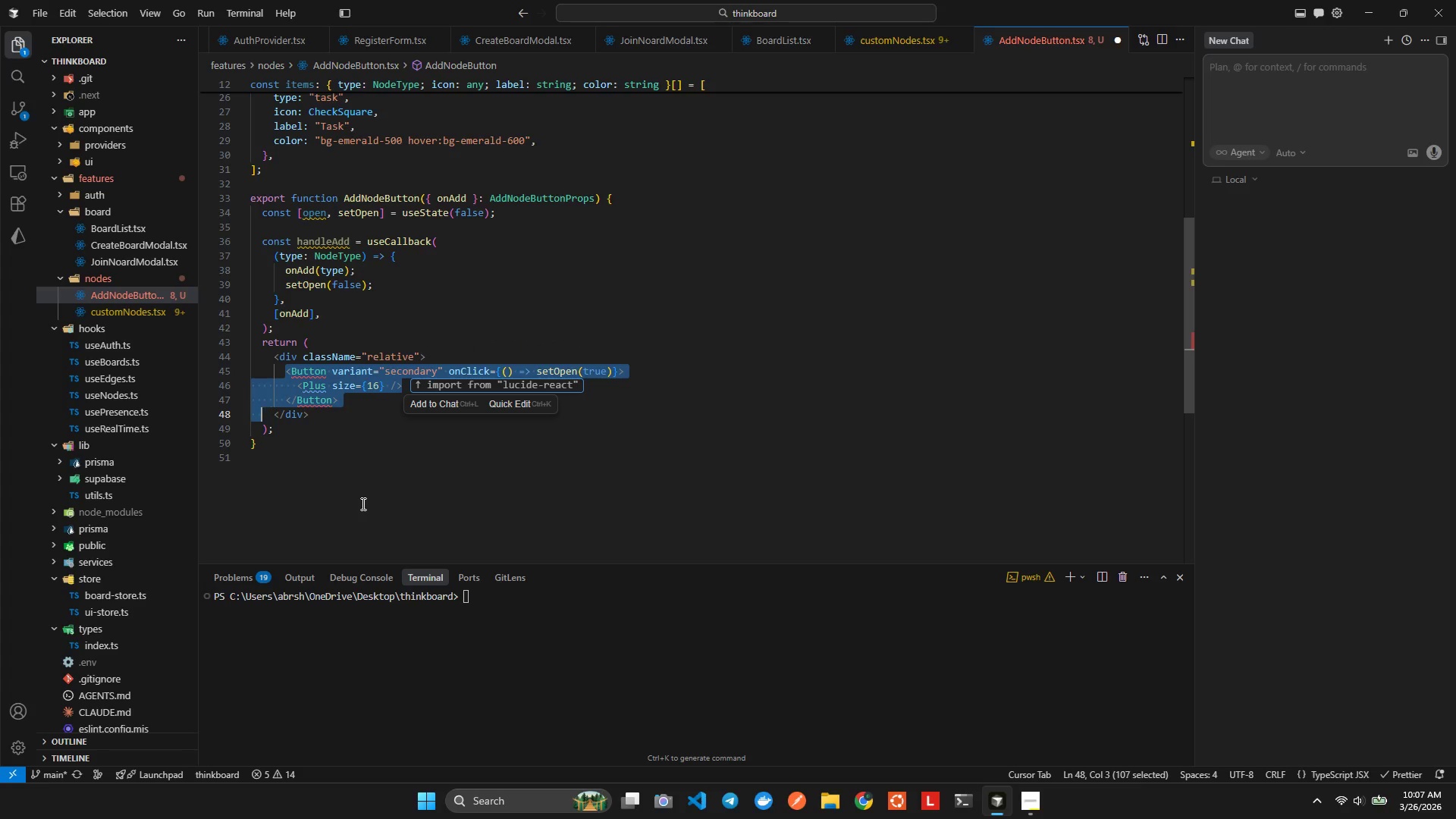 
key(Shift+ArrowLeft)
 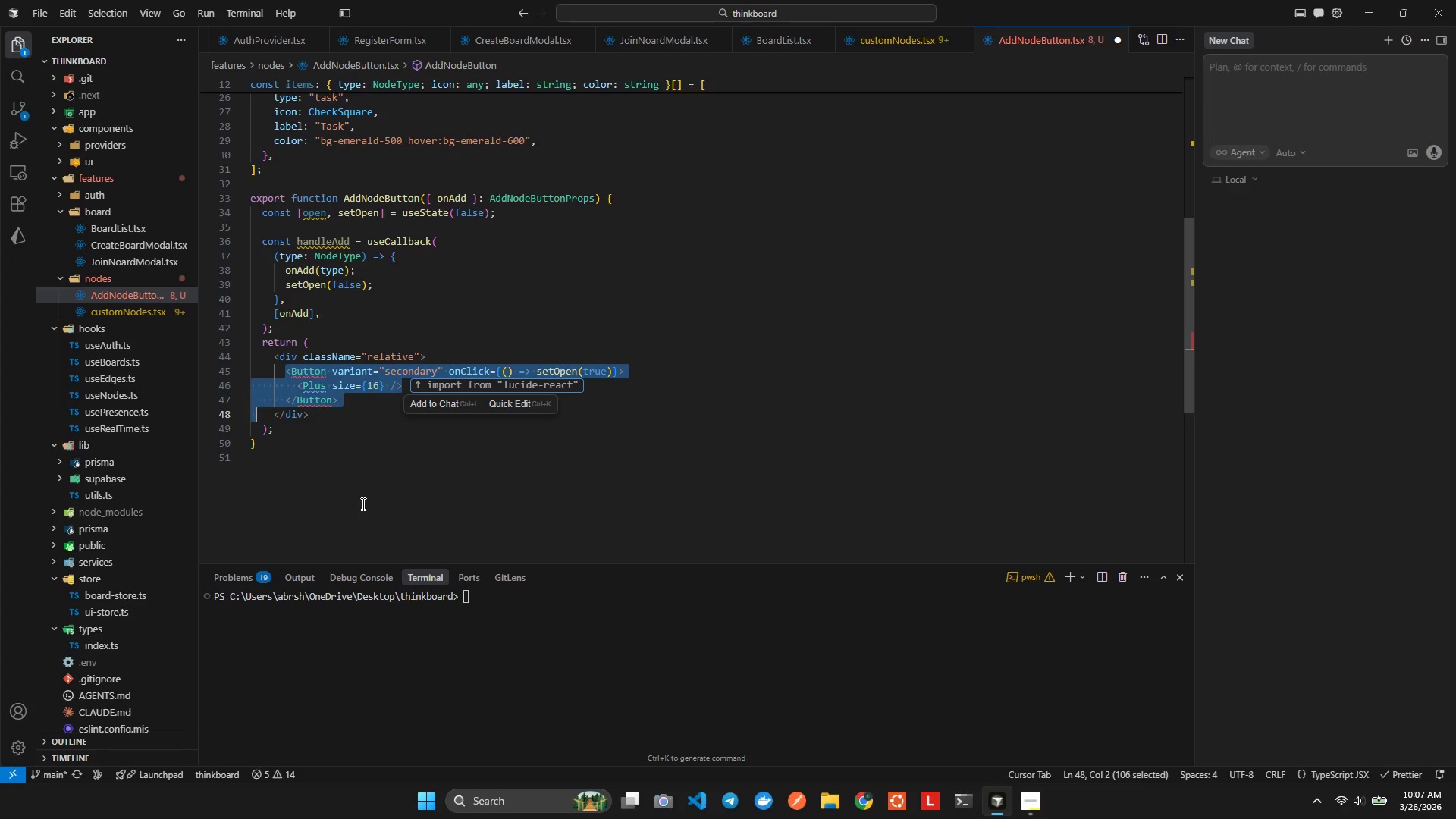 
key(Shift+ArrowLeft)
 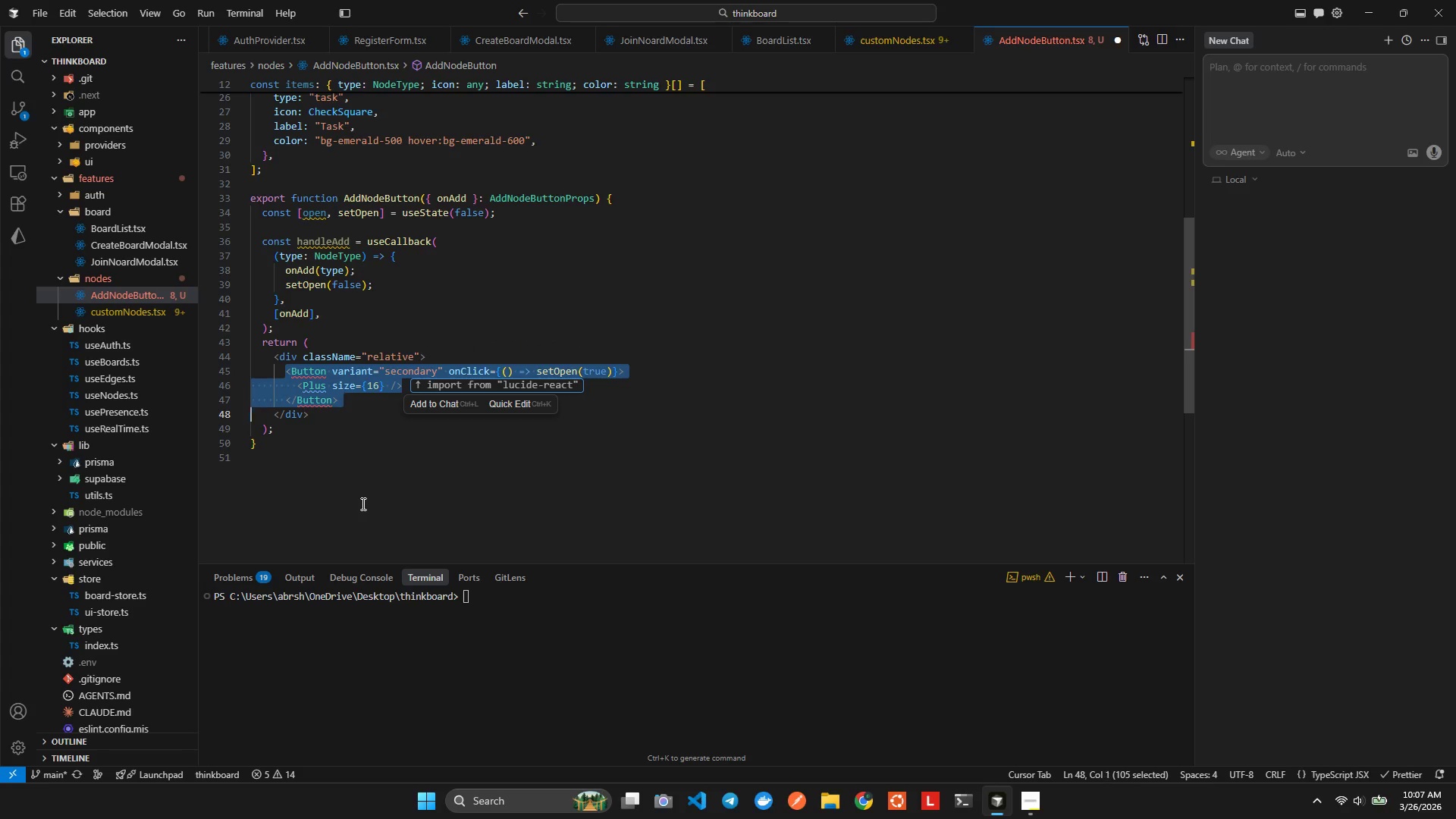 
key(Shift+ArrowLeft)
 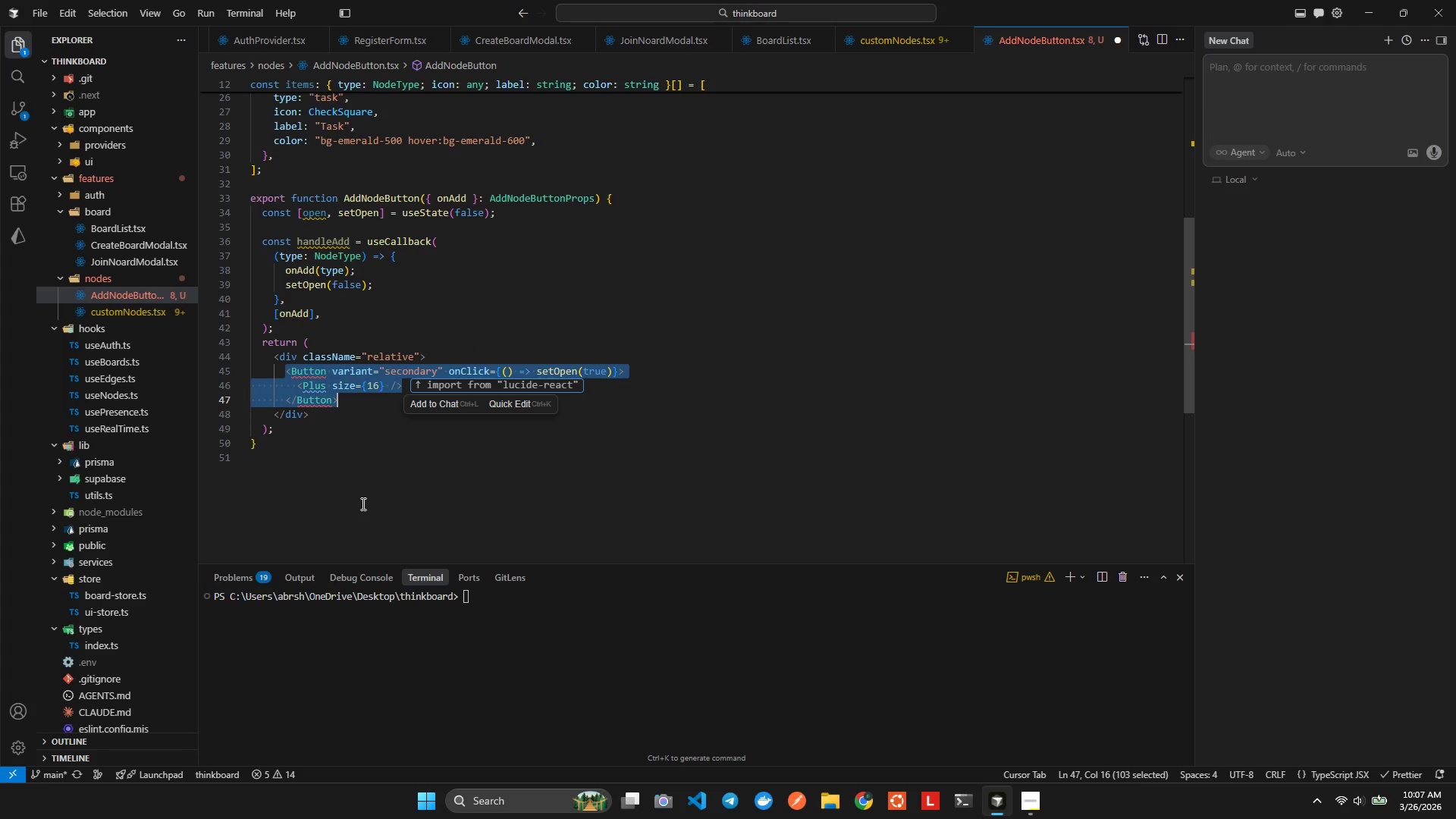 
key(Backspace)
 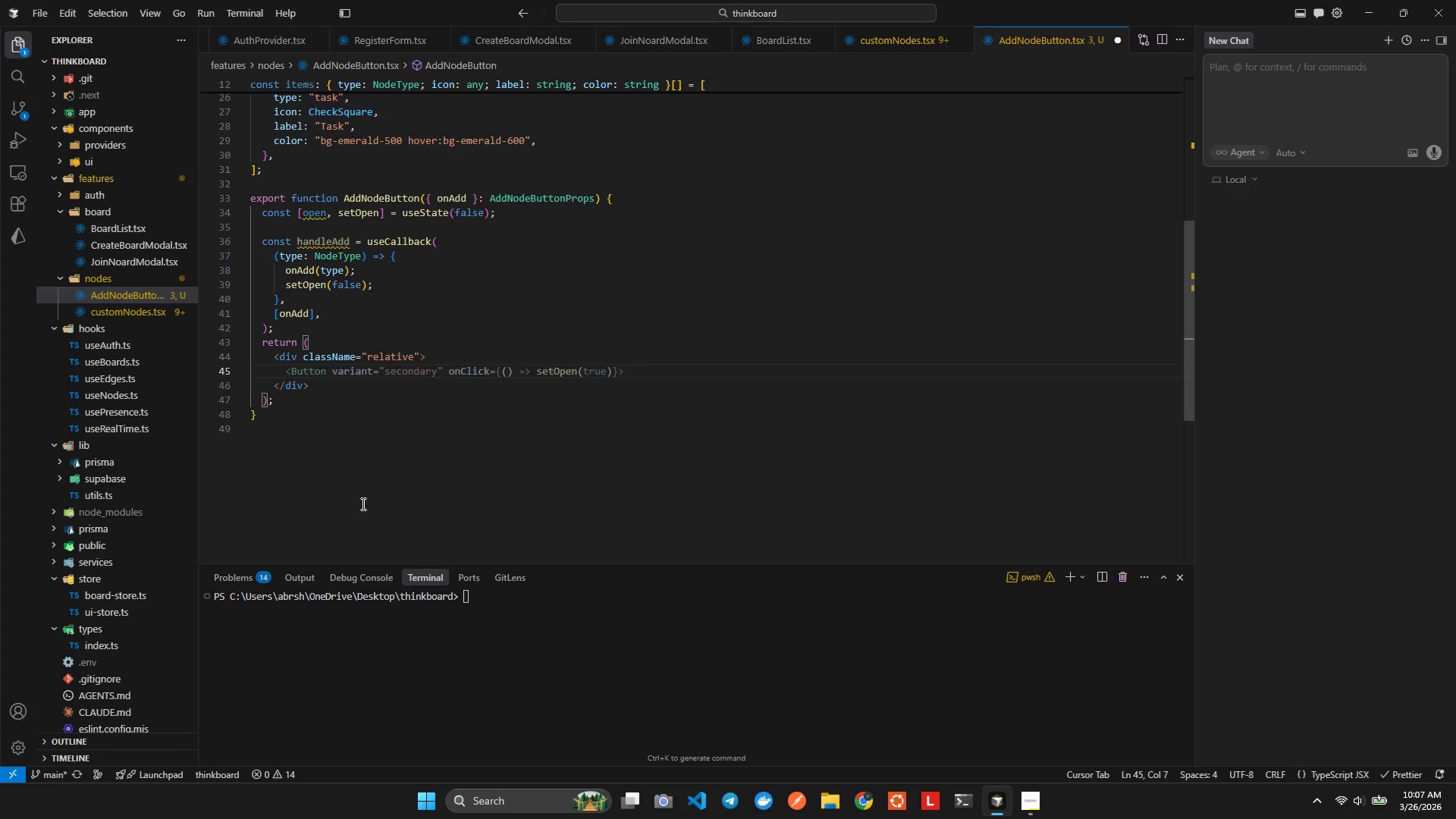 
hold_key(key=ArrowLeft, duration=0.84)
 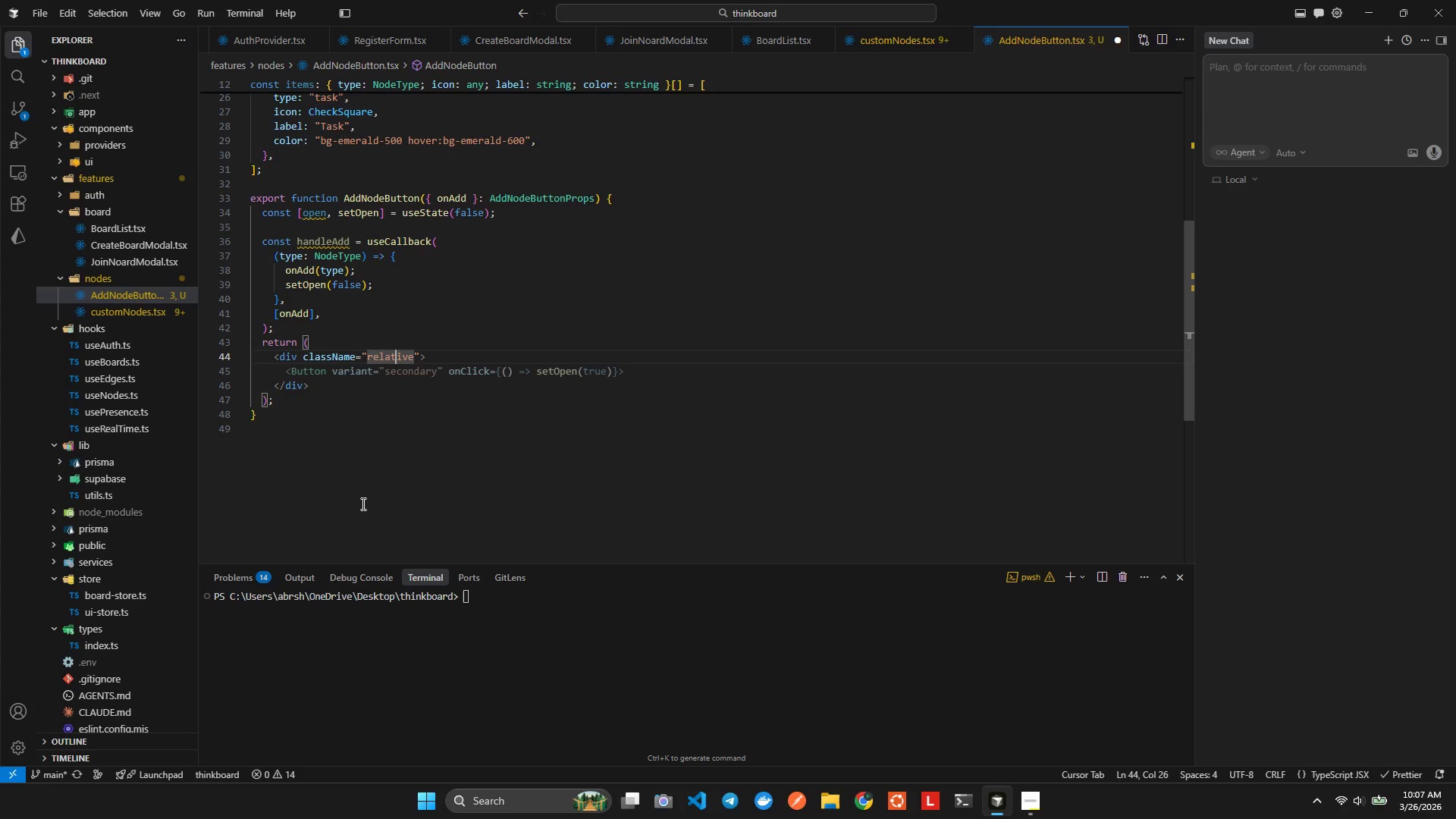 
key(ArrowRight)
 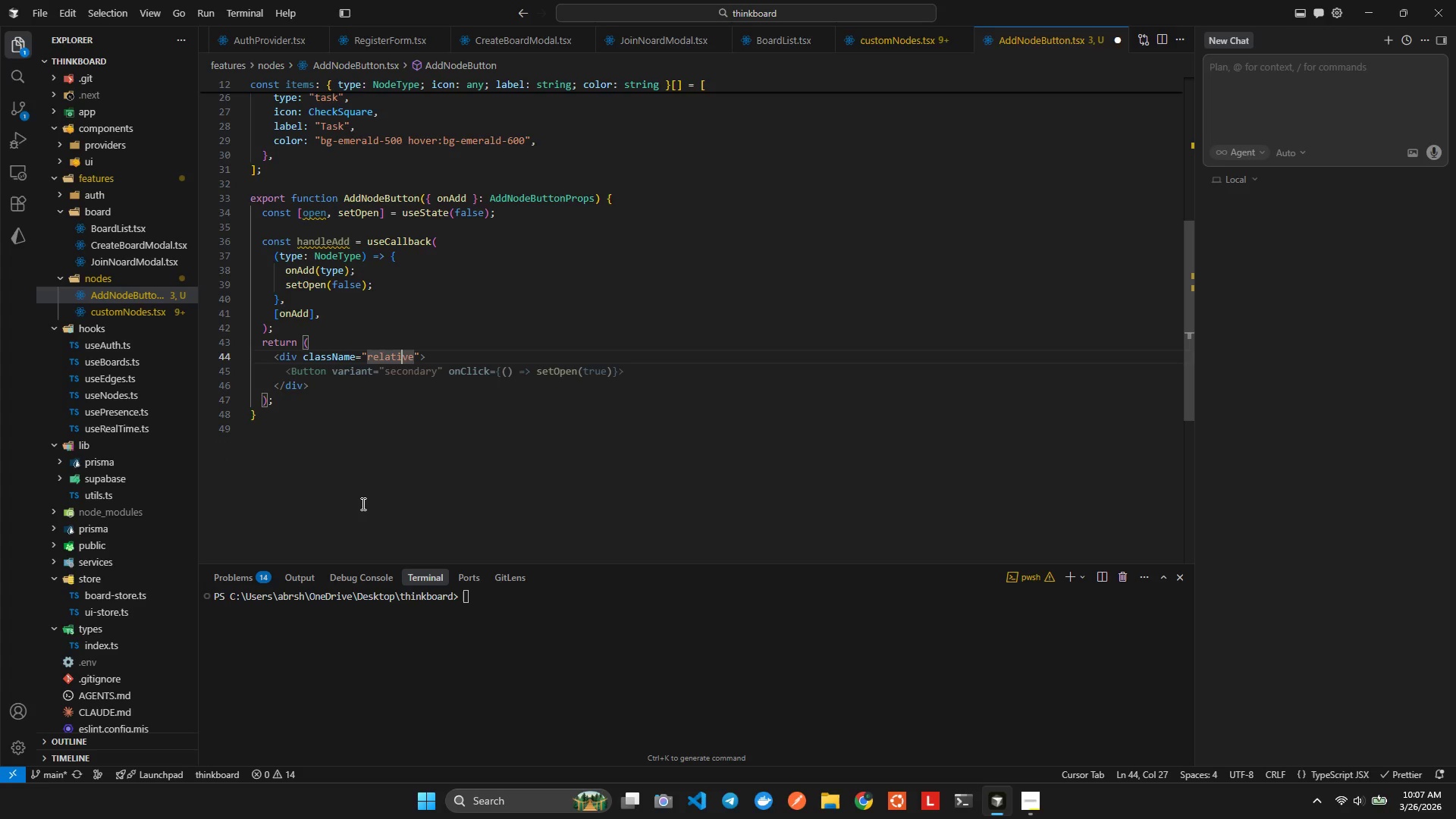 
key(ArrowRight)
 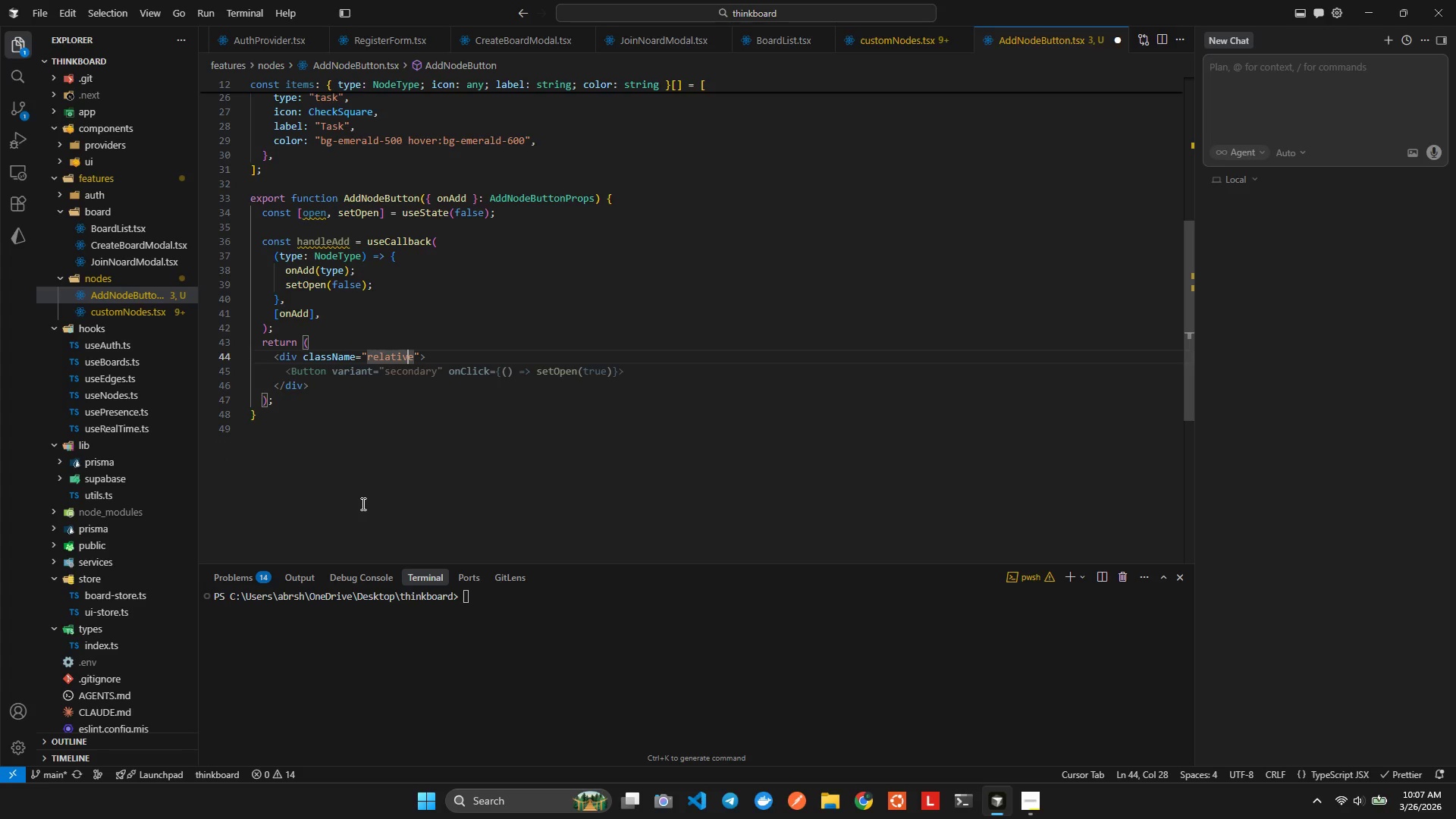 
key(Shift+ShiftLeft)
 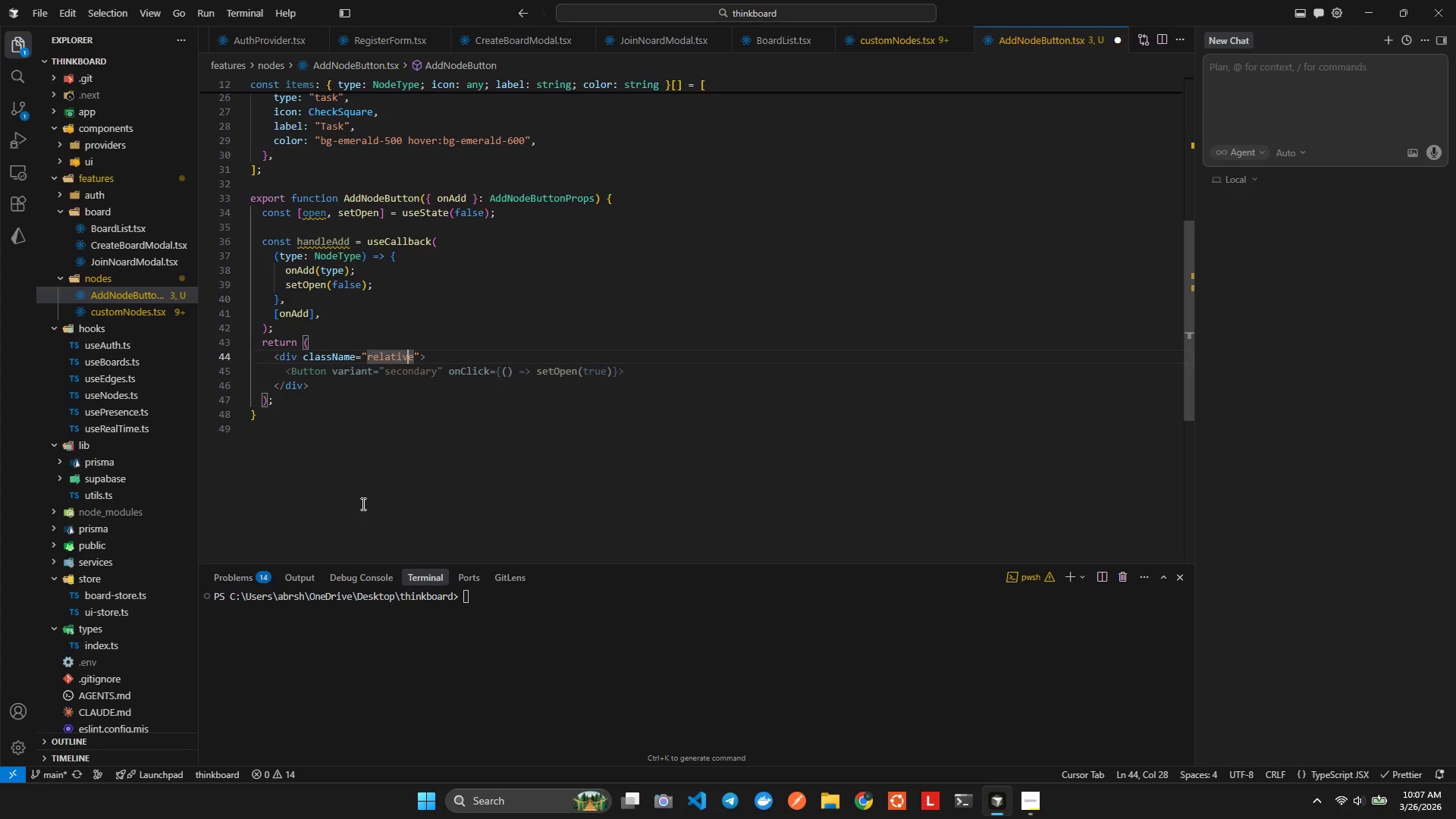 
key(ArrowRight)
 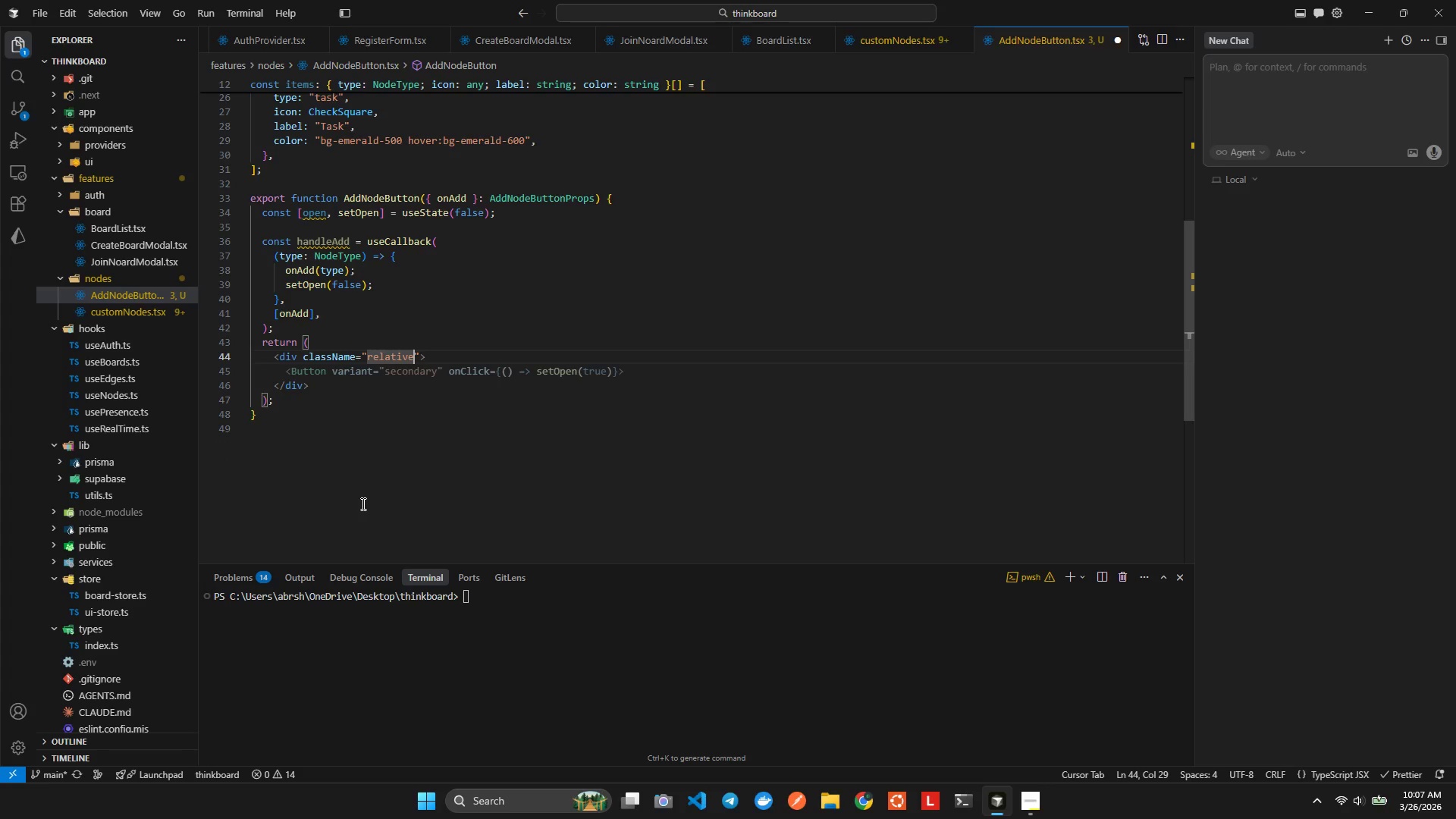 
hold_key(key=ArrowLeft, duration=0.67)
 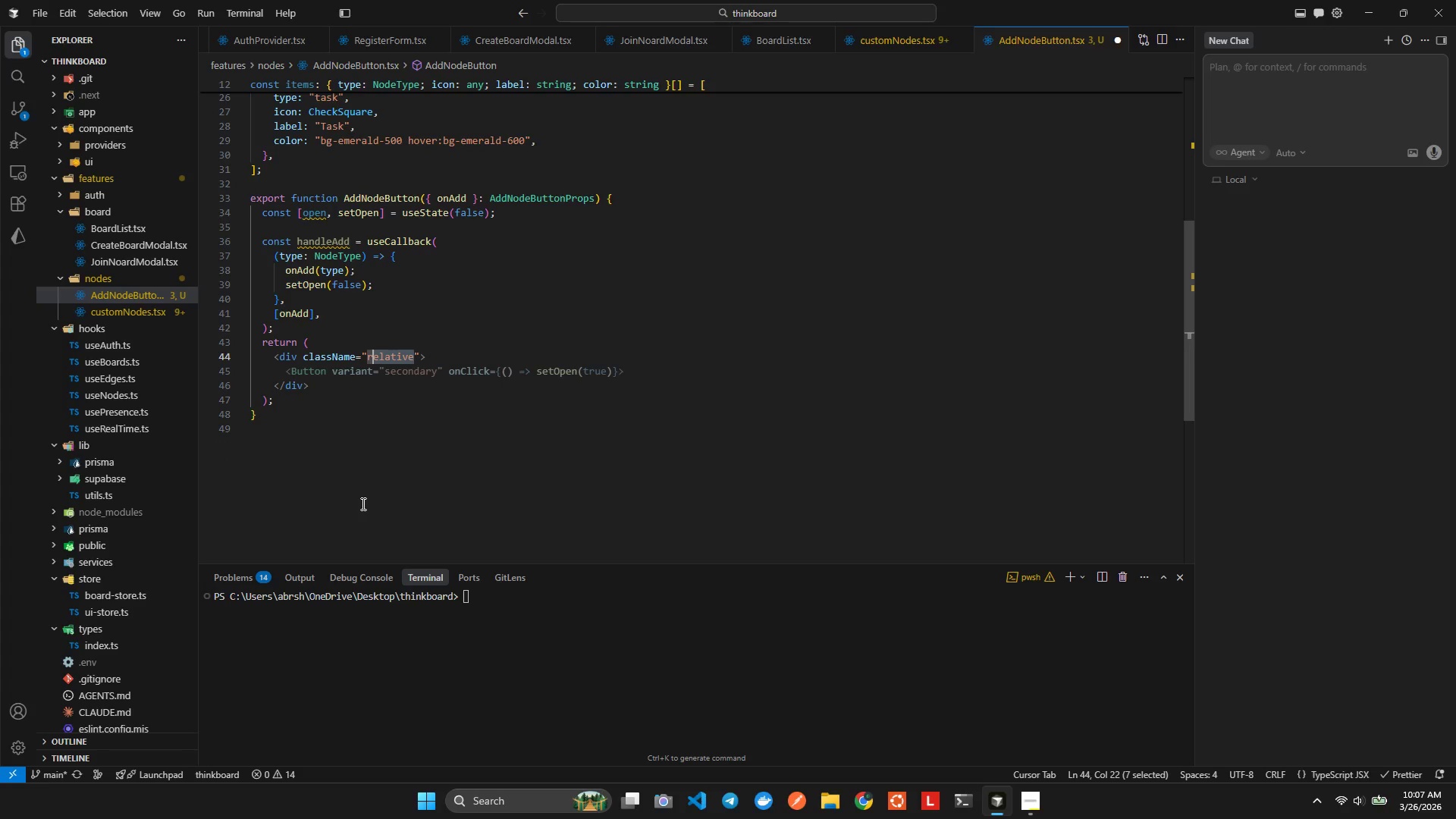 
key(Shift+ArrowLeft)
 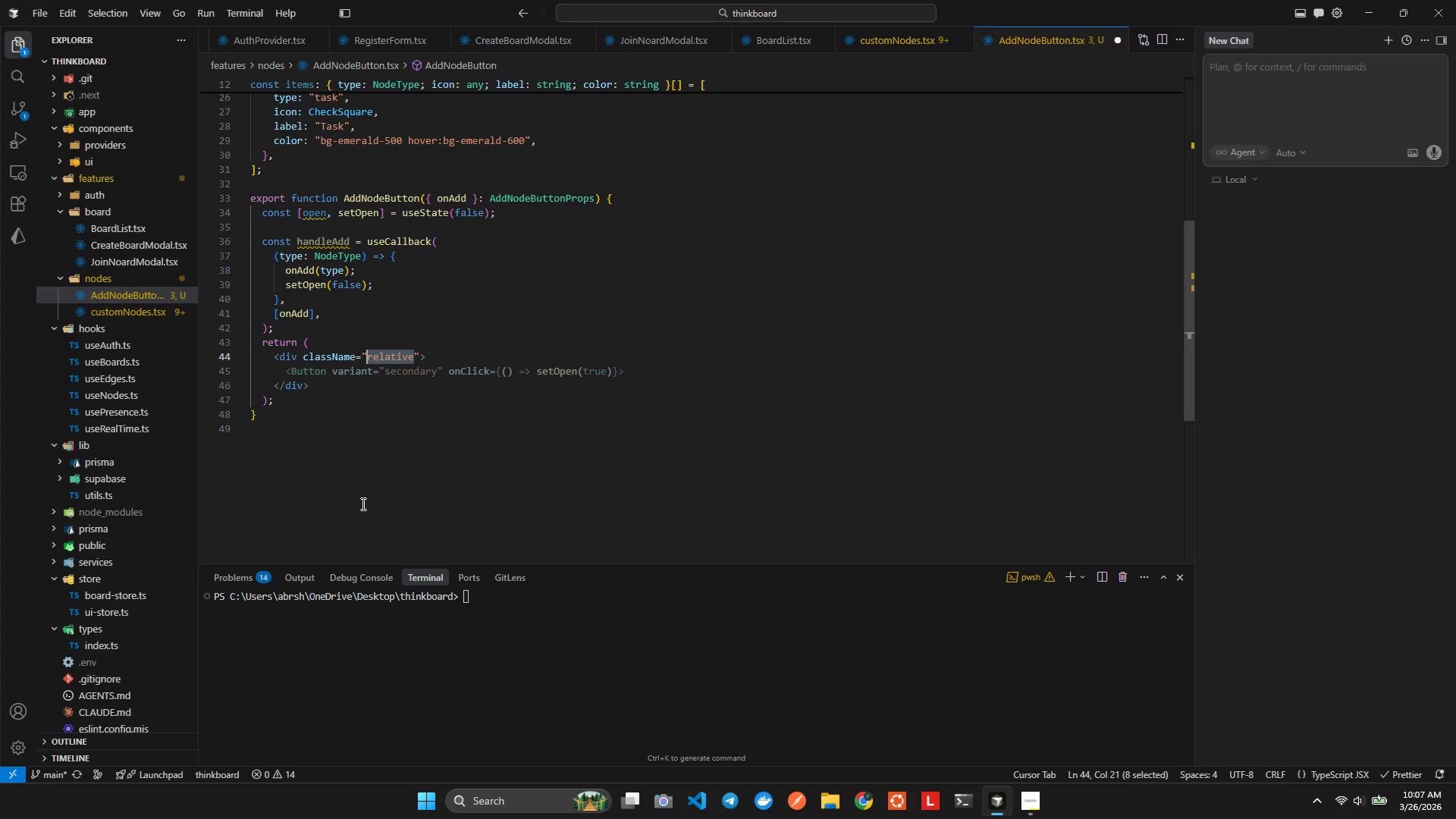 
key(Shift+ArrowLeft)
 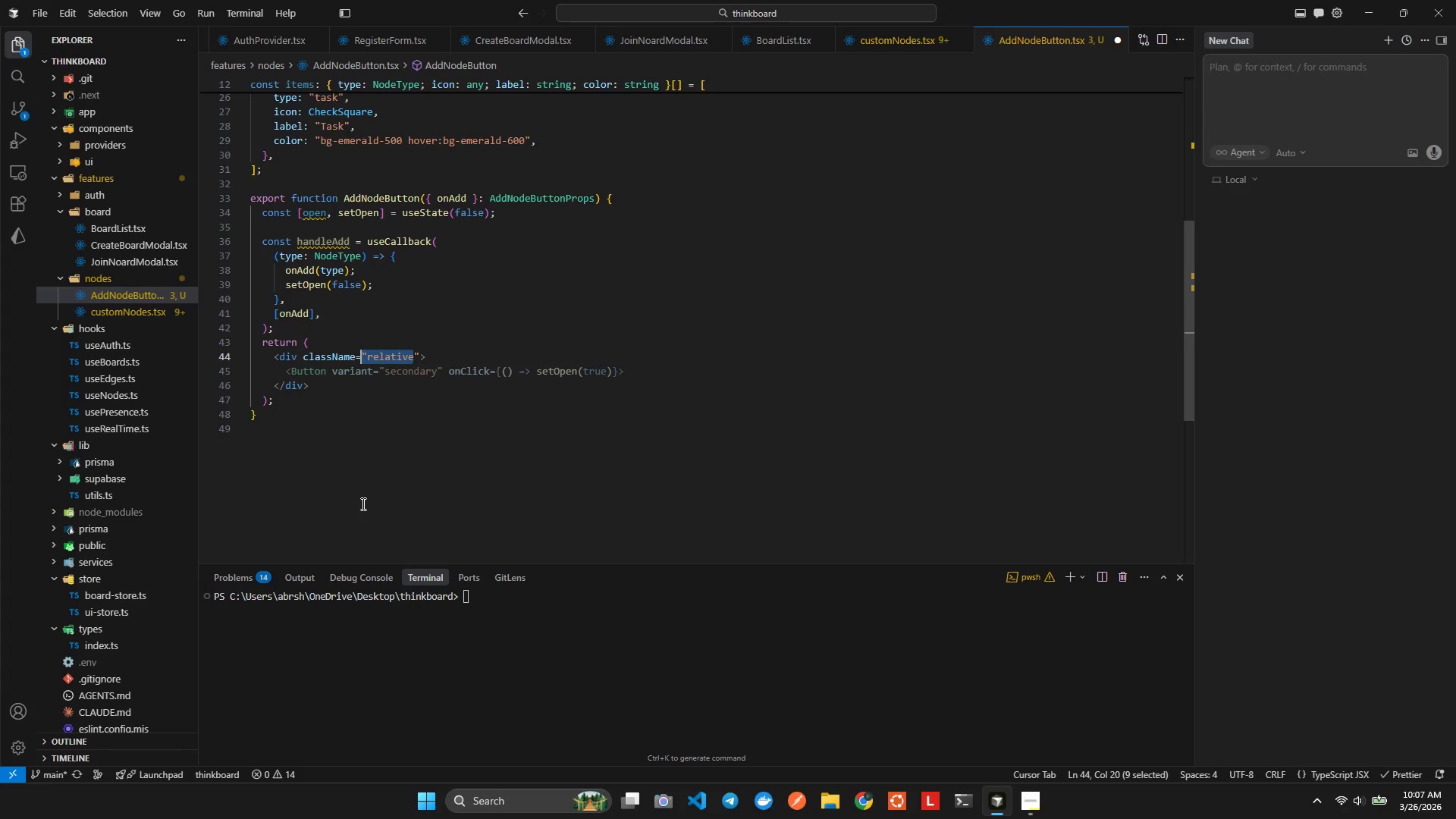 
key(Shift+ArrowRight)
 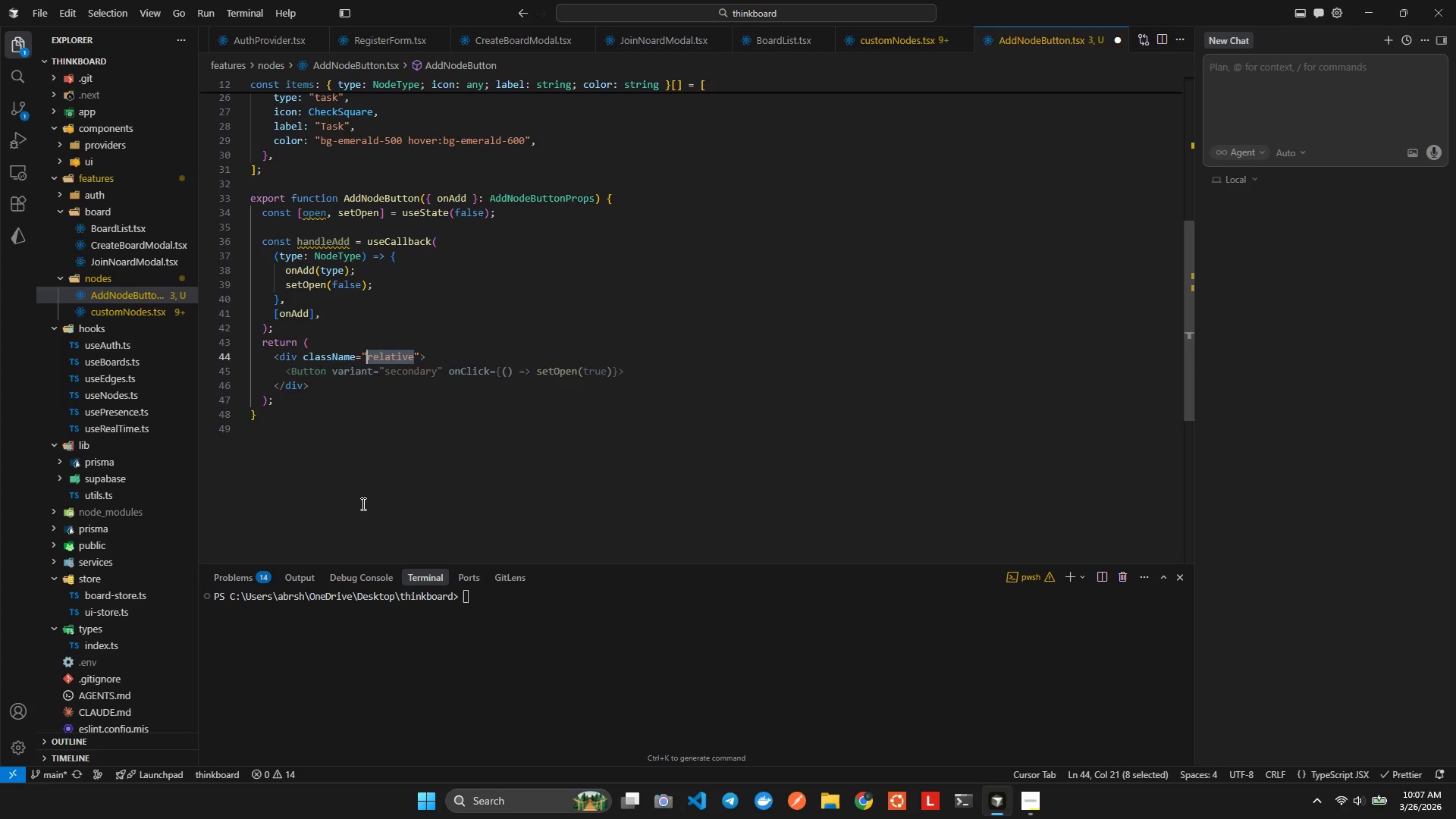 
type(absoute bottom6)
 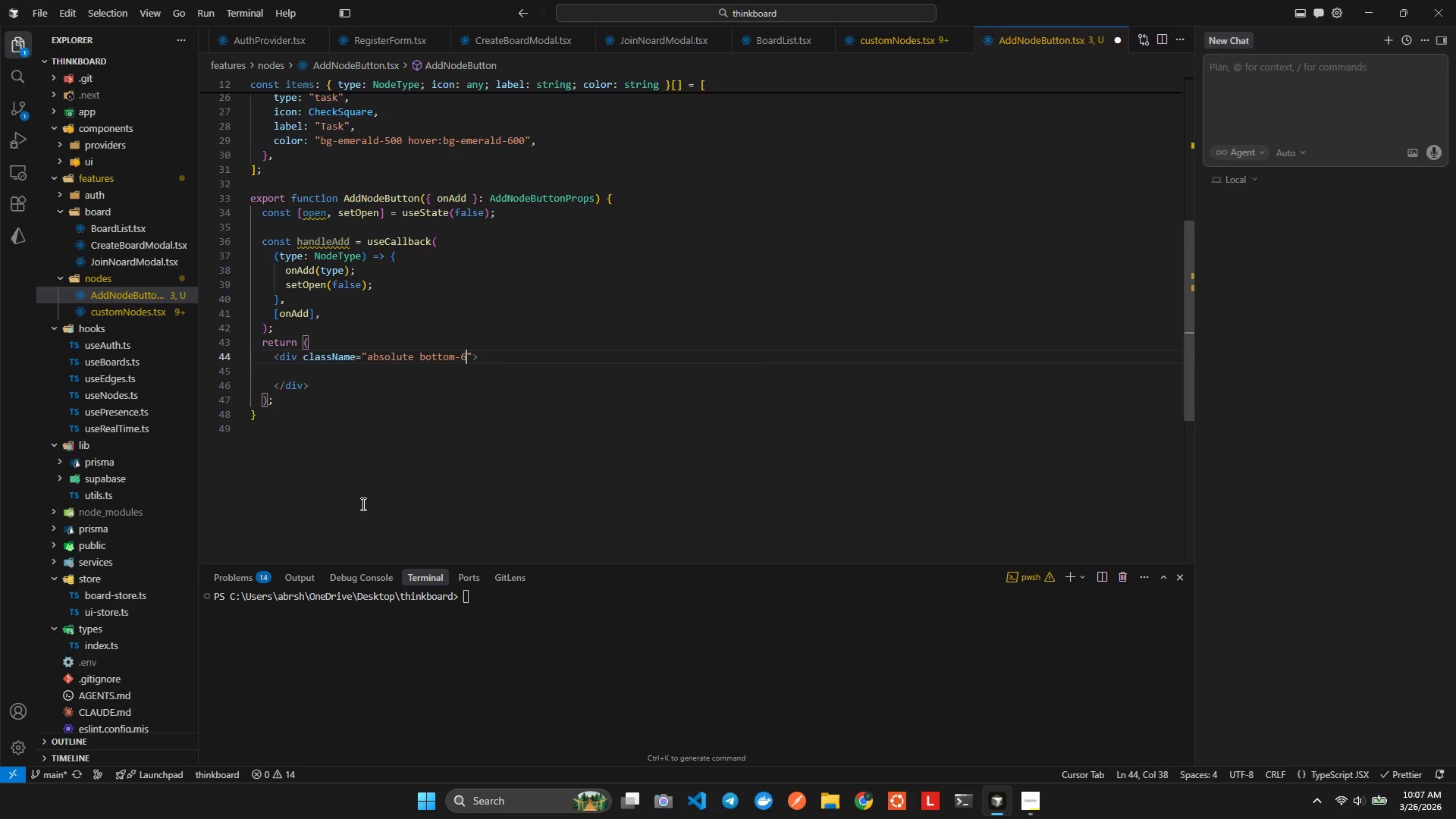 
hold_key(key=L, duration=0.36)
 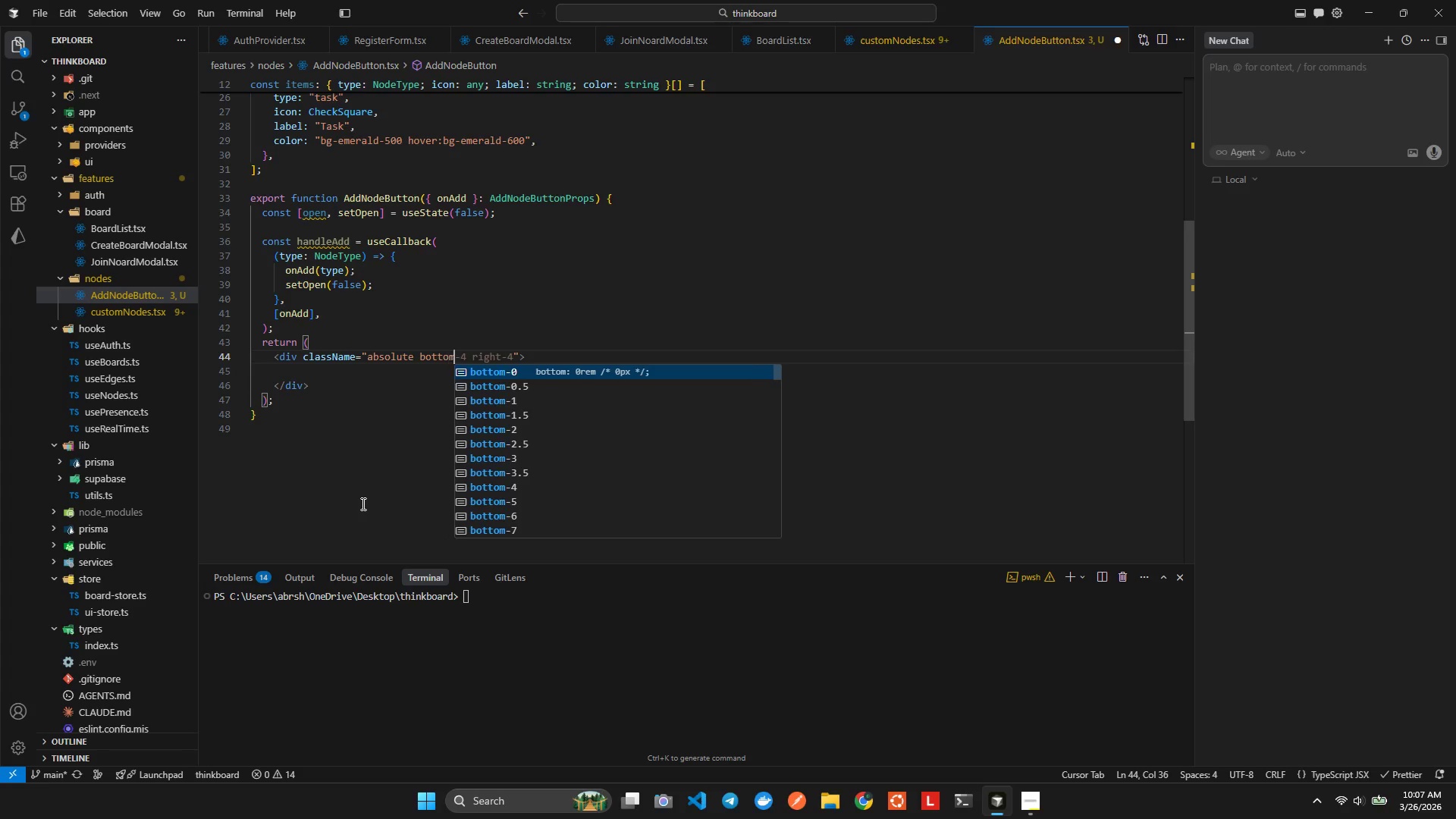 
key(Enter)
 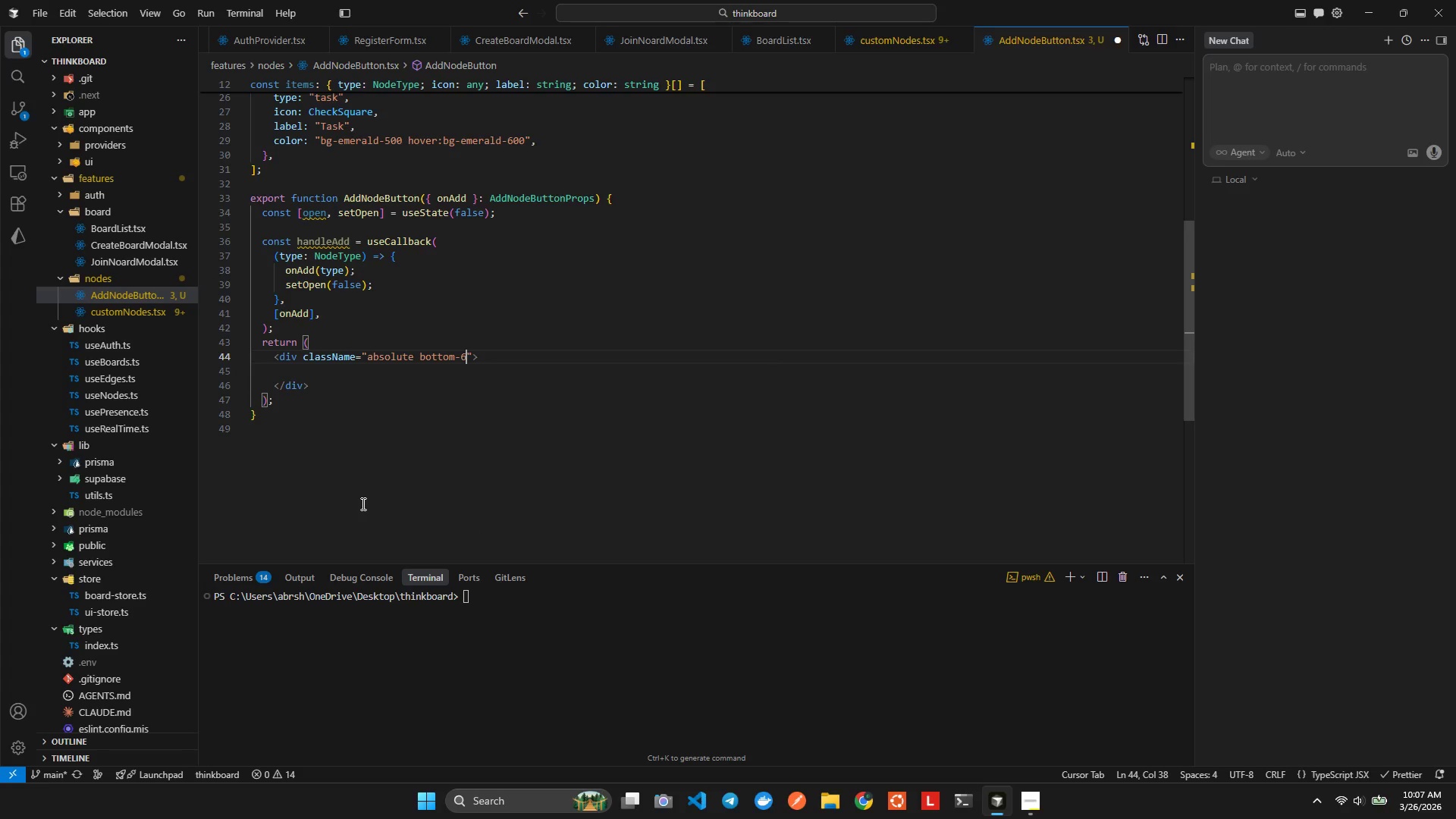 
type( right6)
 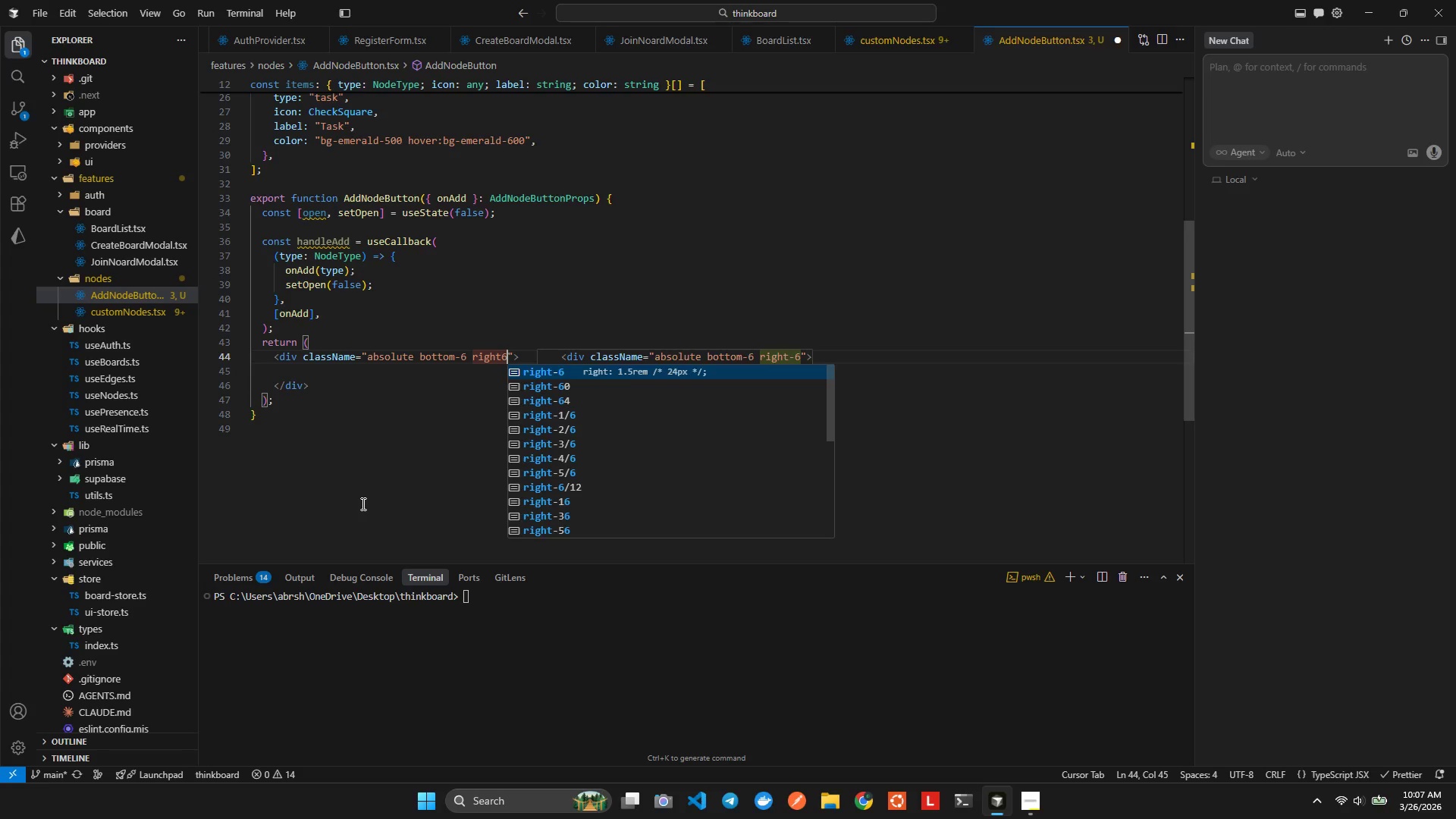 
key(Enter)
 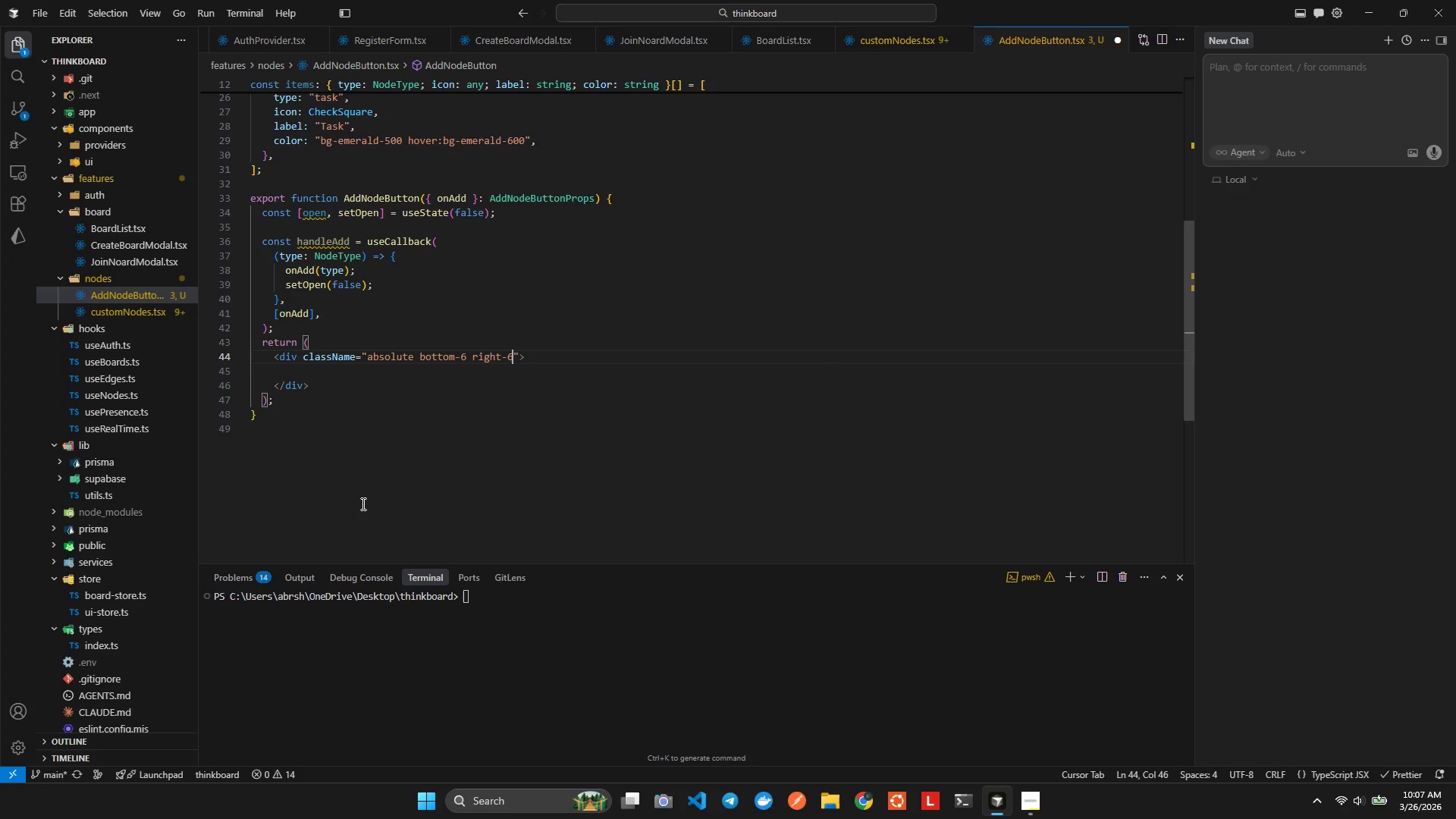 
type( z20)
 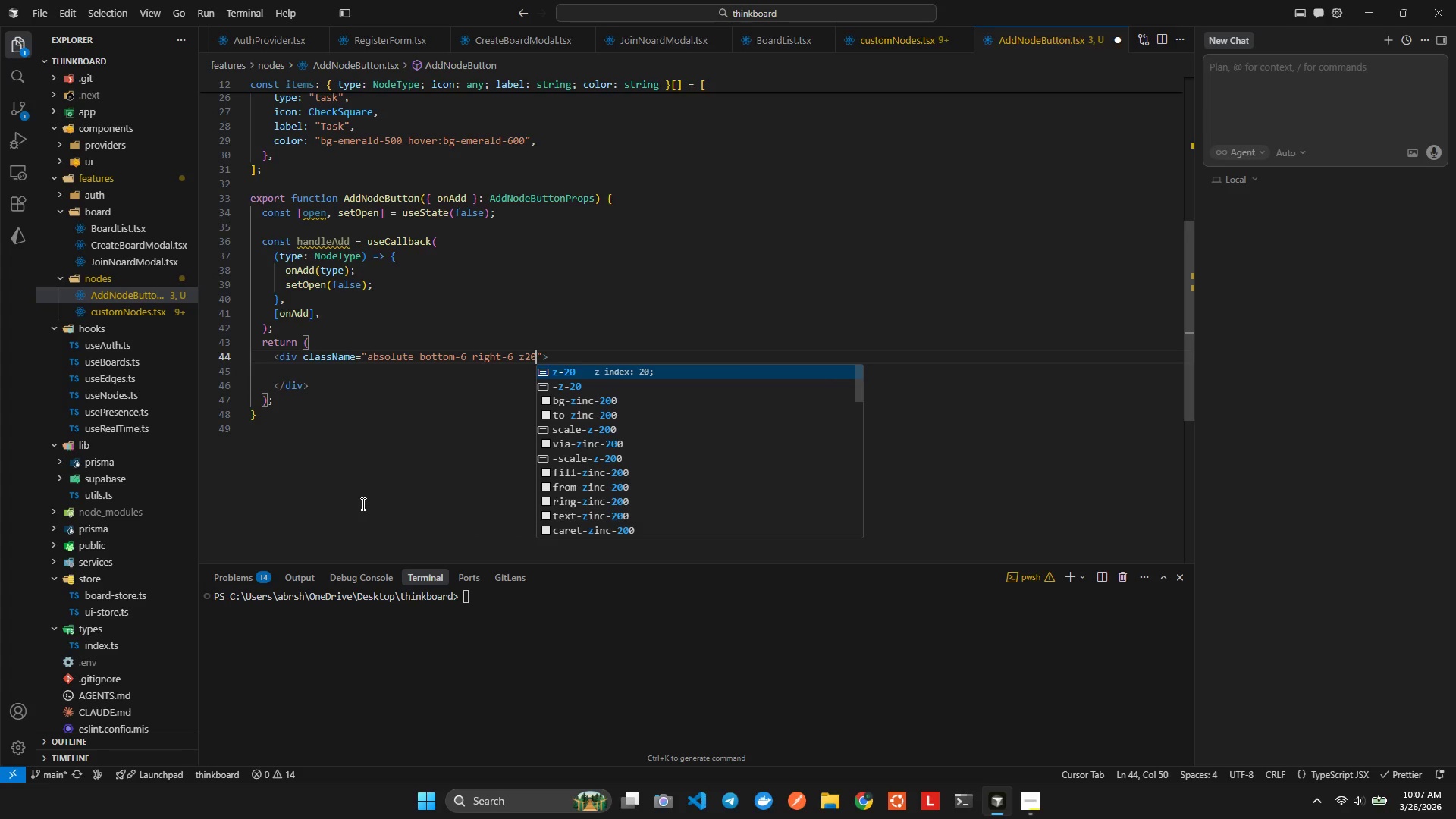 
key(Enter)
 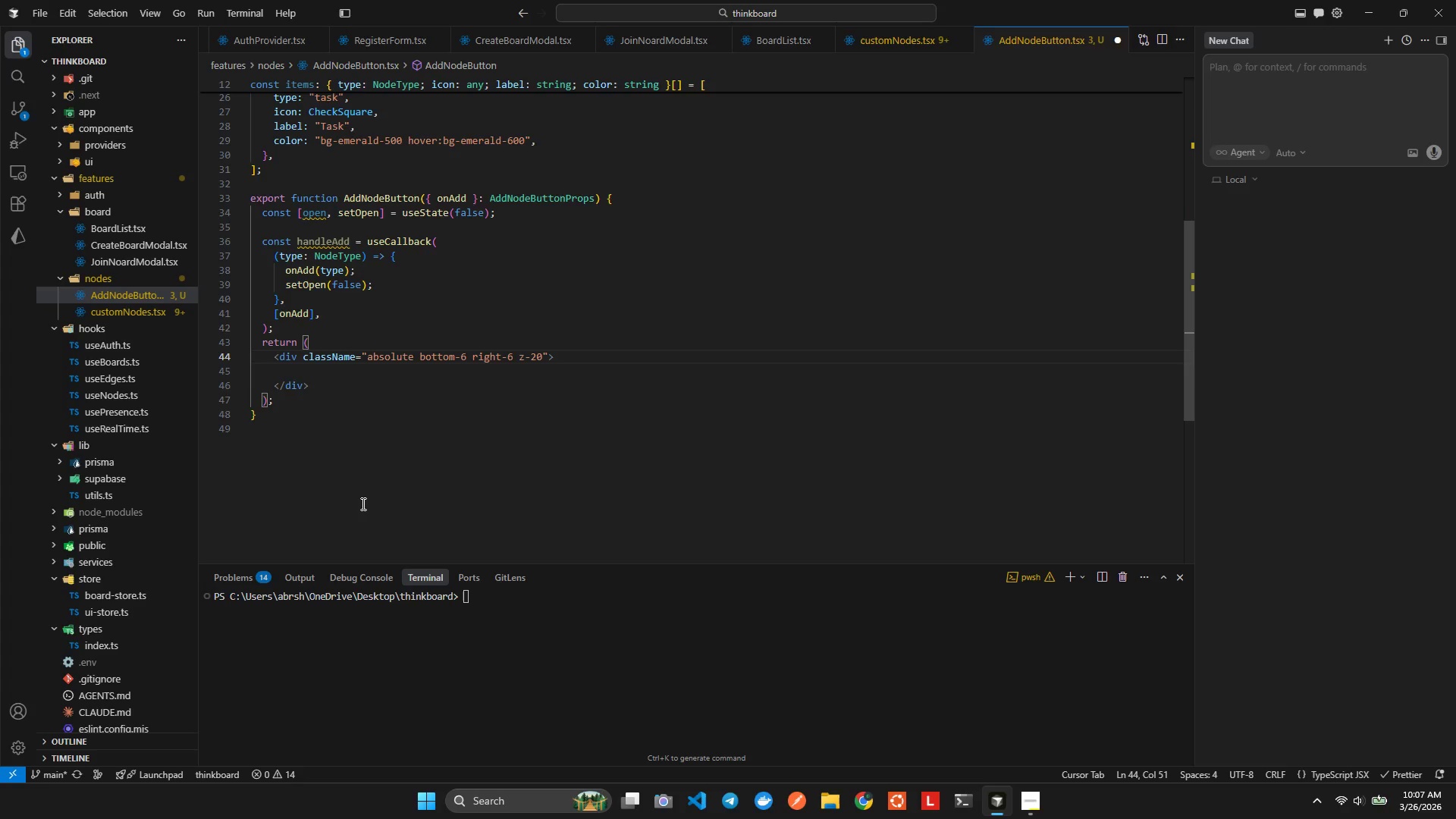 
type( flex flexcor)
 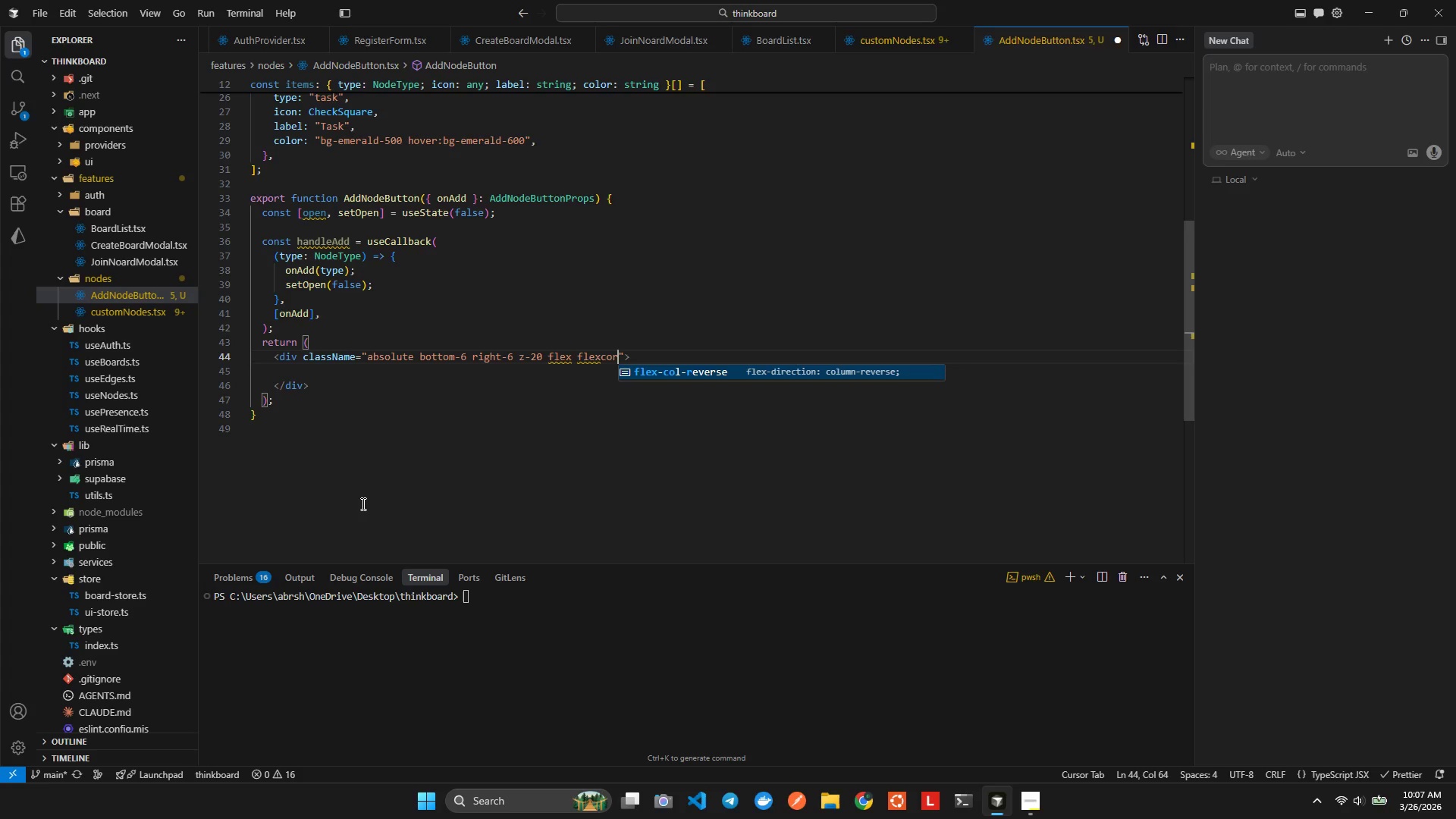 
key(Enter)
 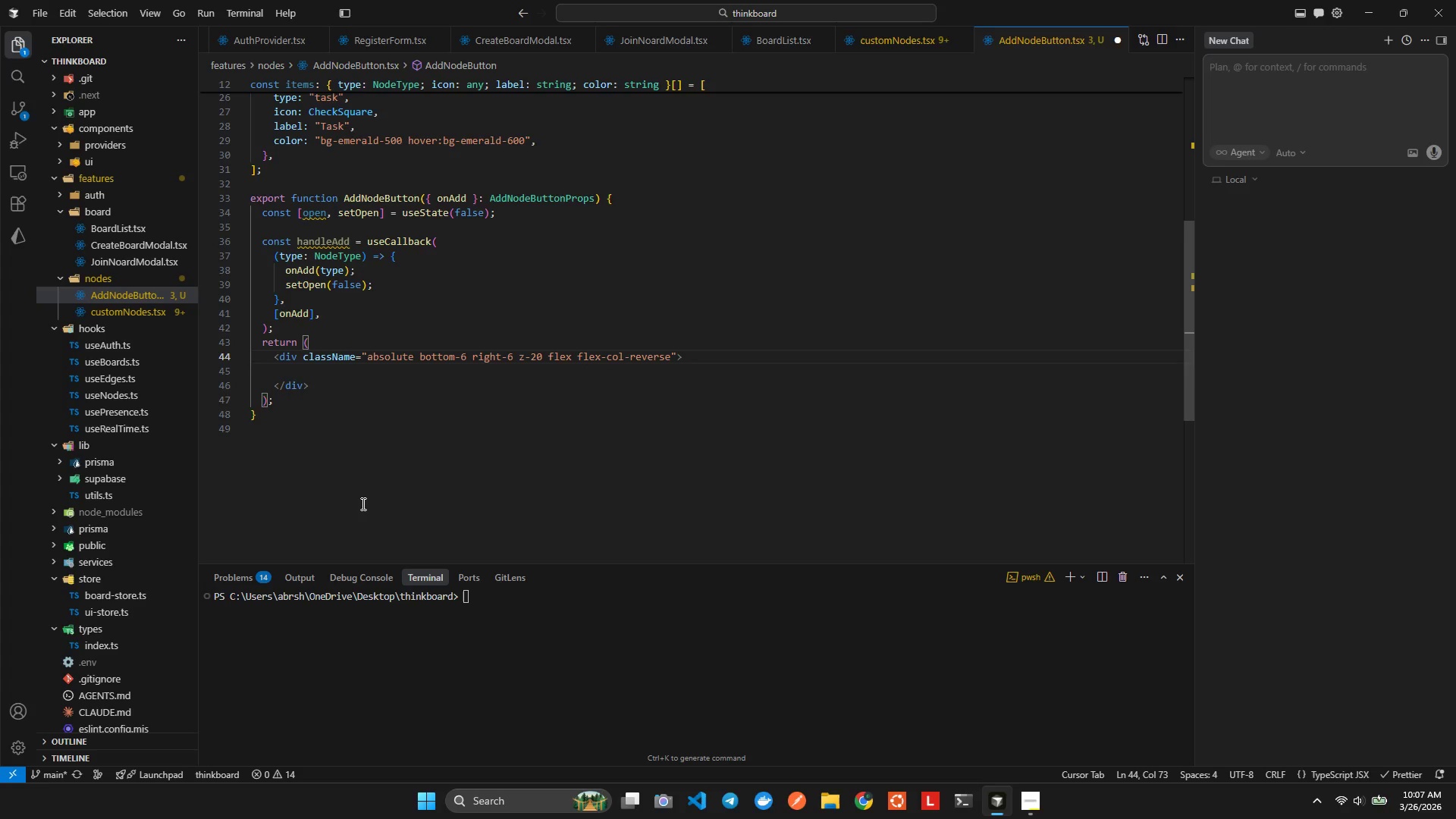 
type( temsen)
 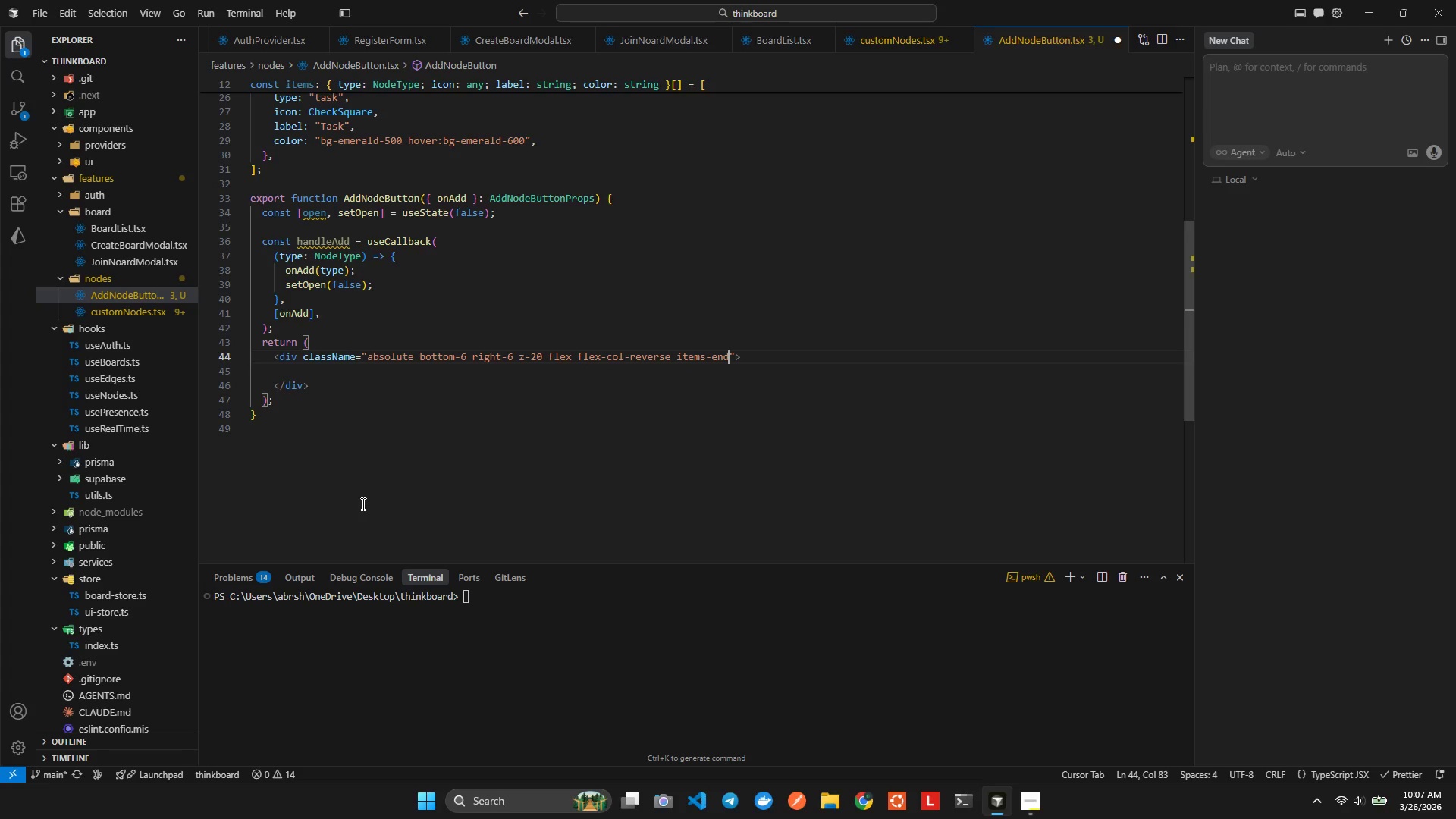 
hold_key(key=I, duration=0.56)
 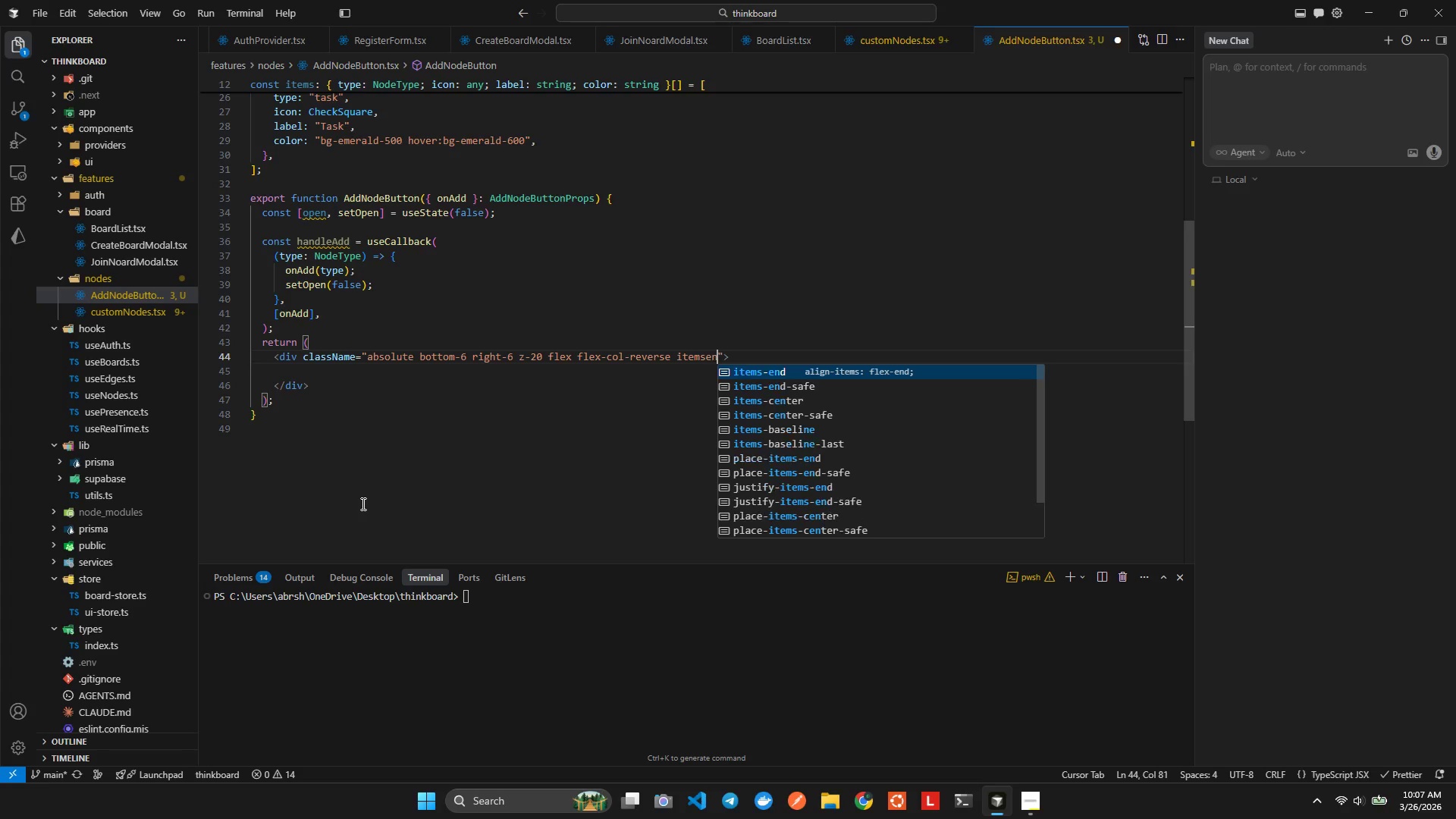 
key(Enter)
 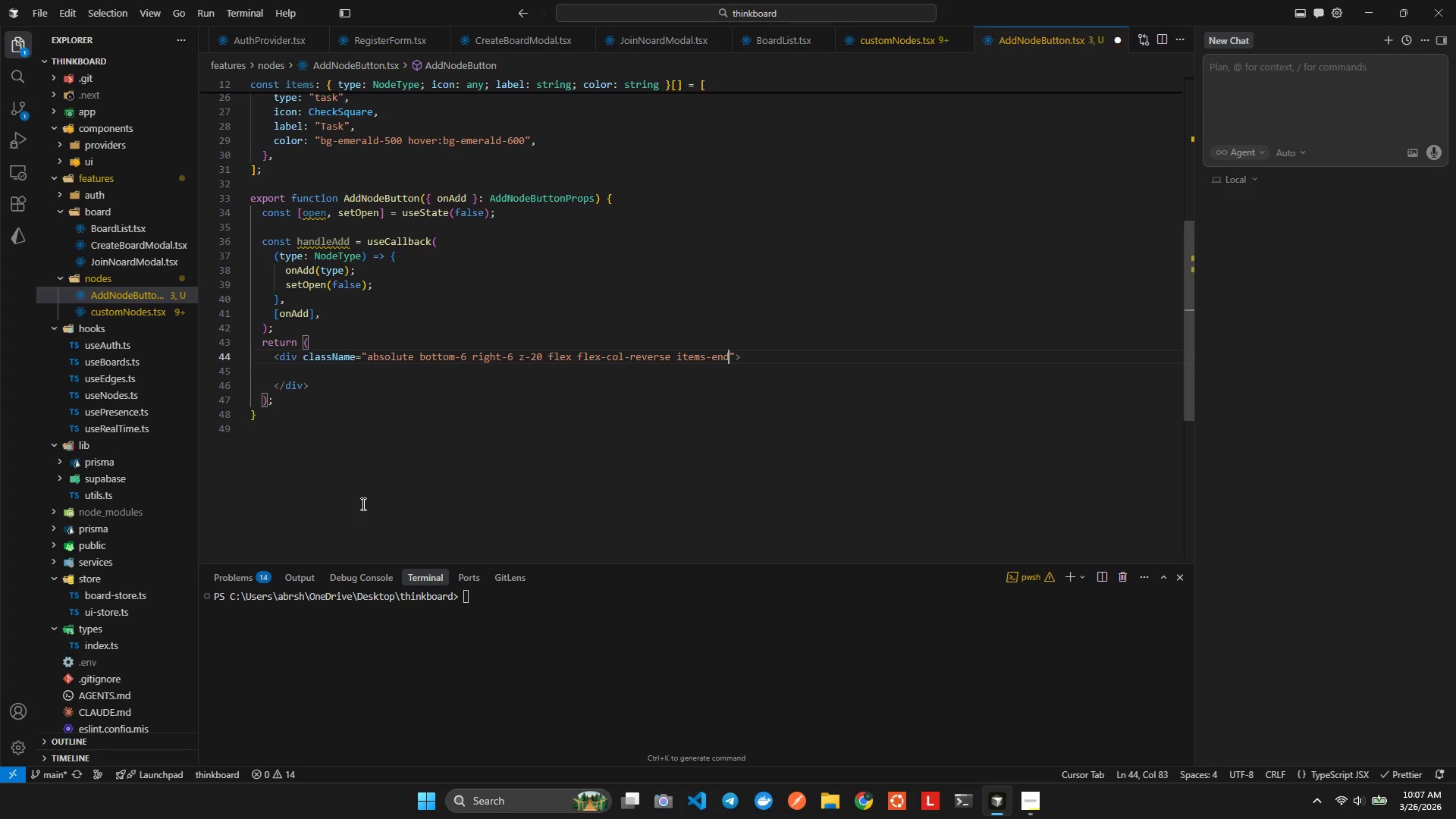 
type( gap2)
 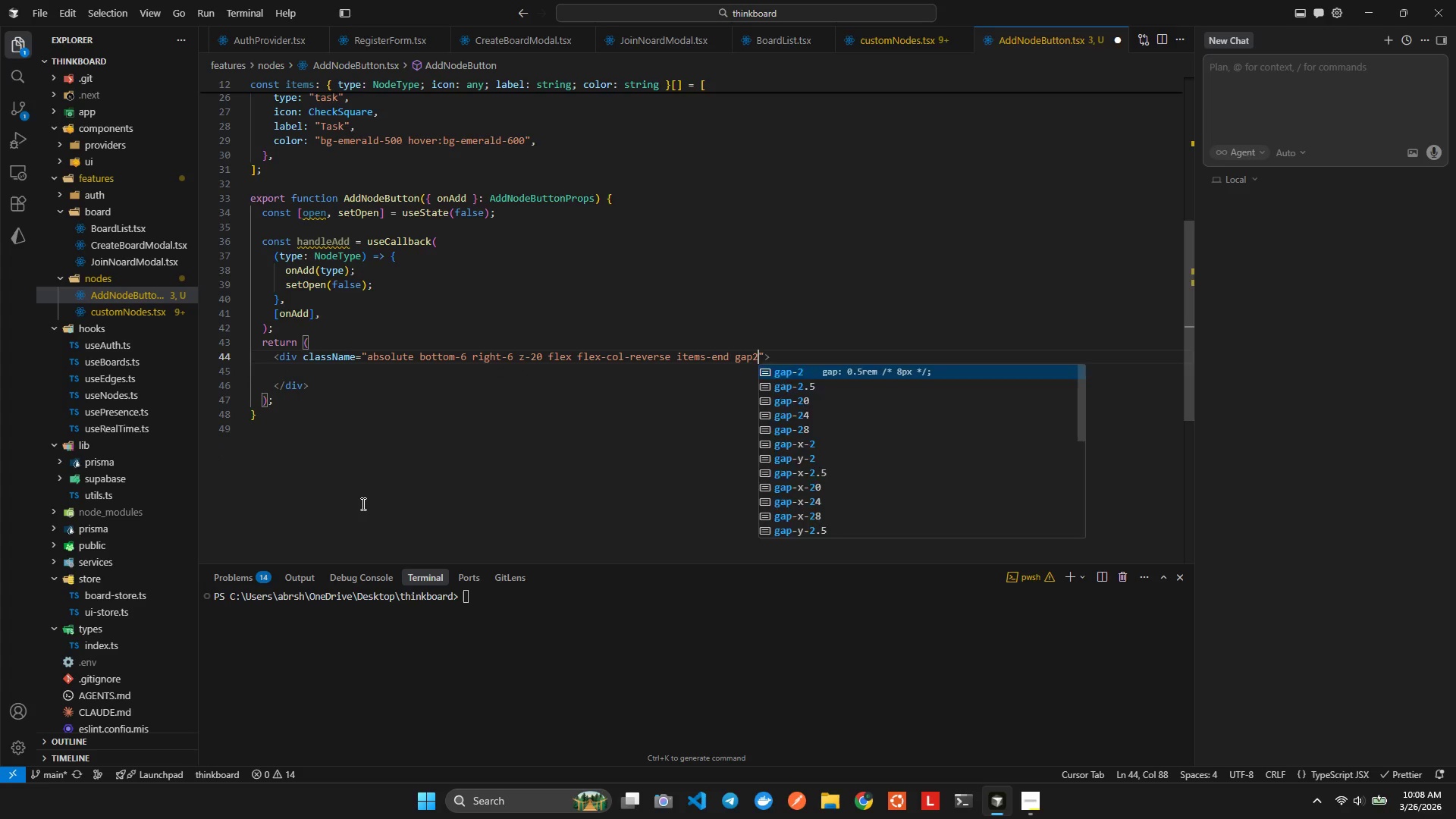 
key(Enter)
 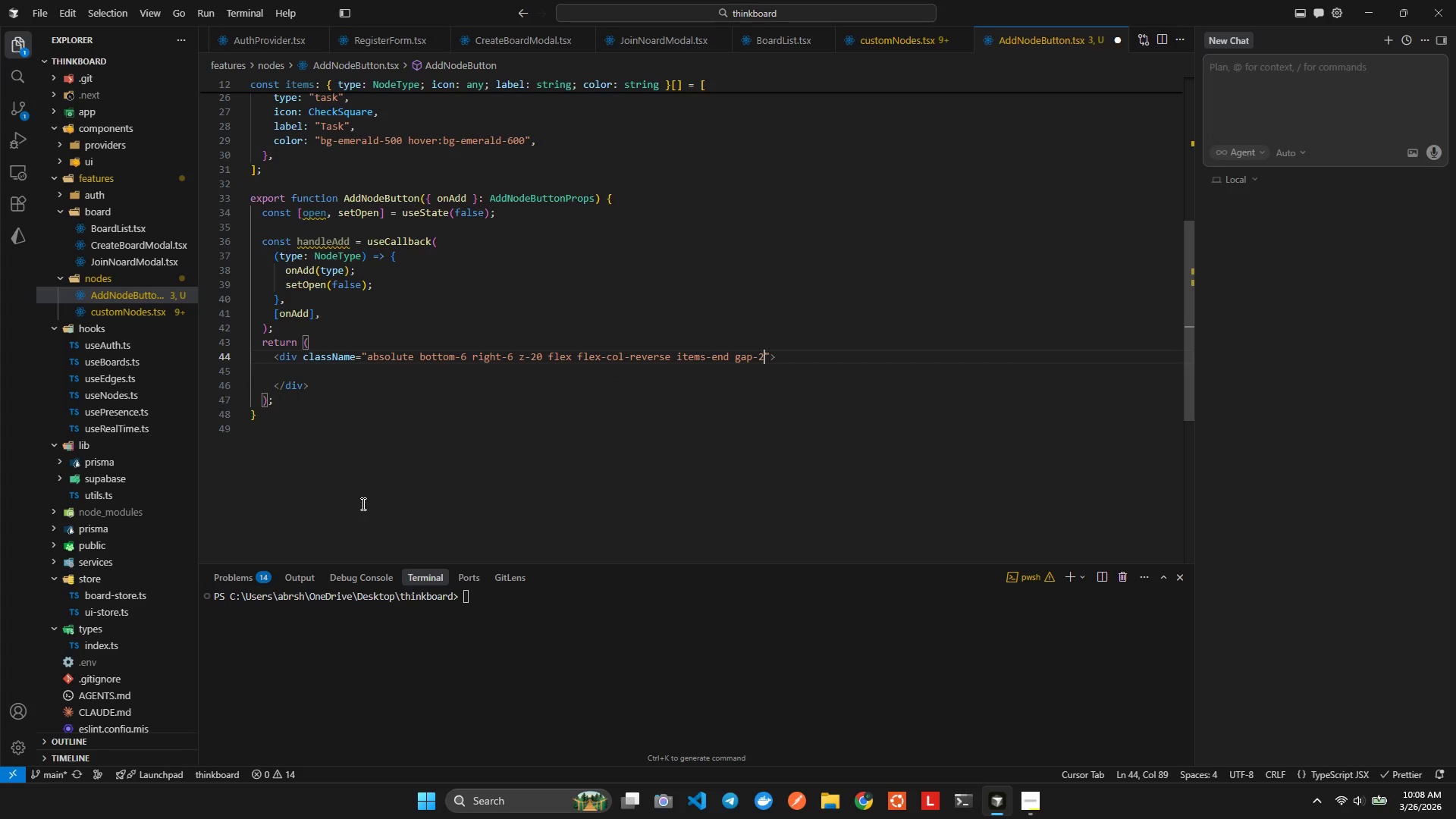 
key(Alt+AltLeft)
 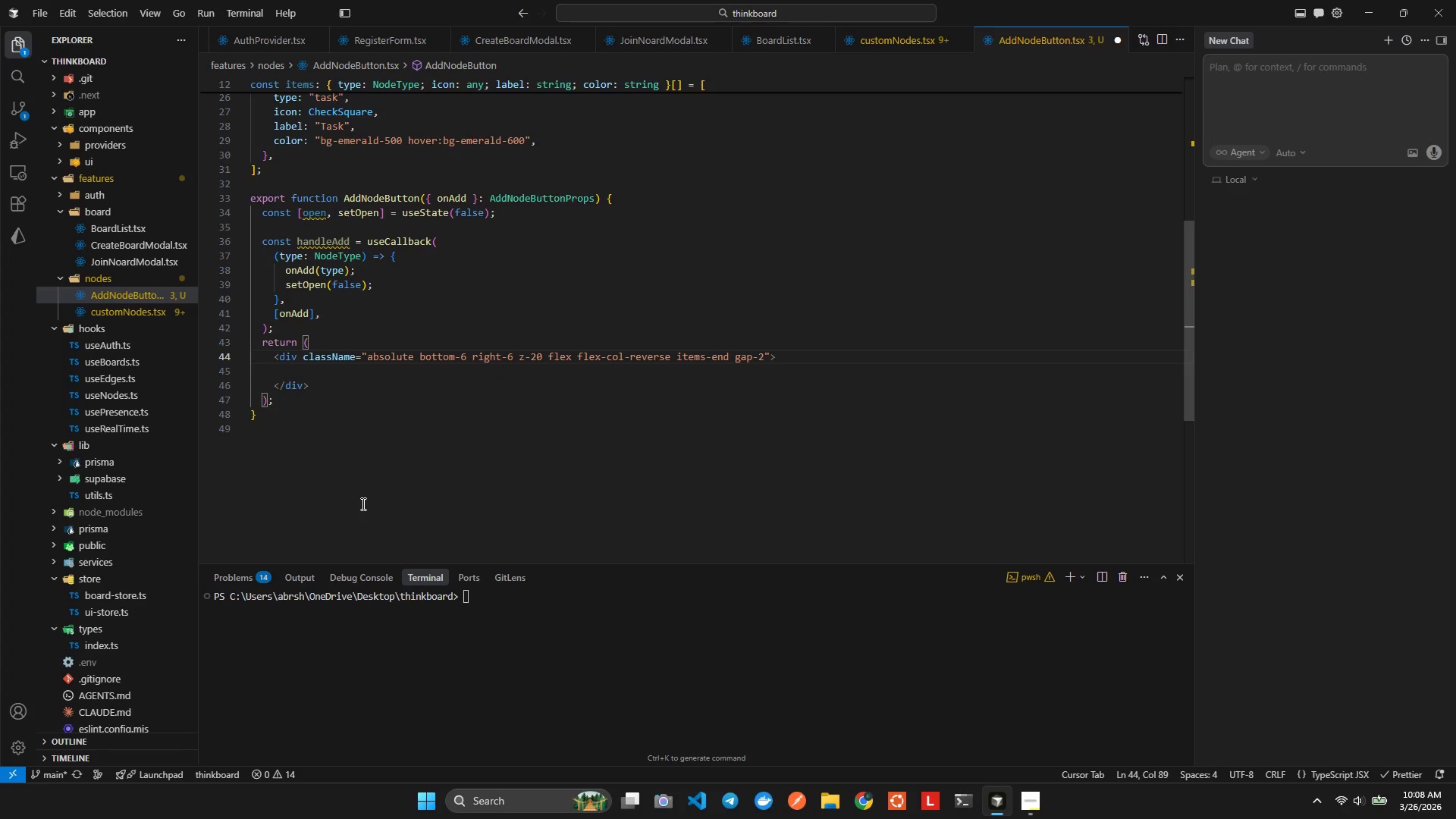 
key(Alt+Shift+ShiftLeft)
 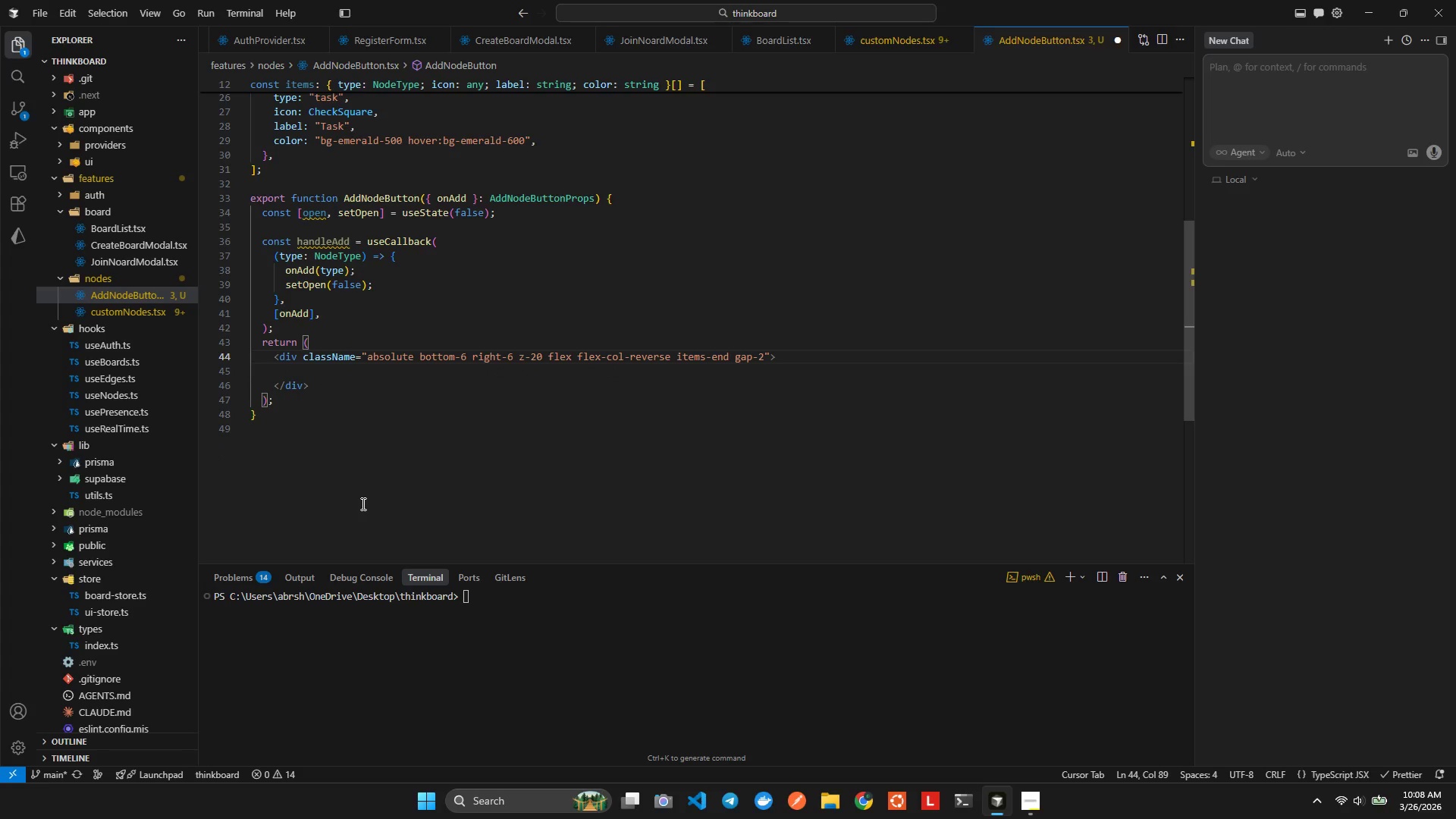 
key(Alt+Shift+F)
 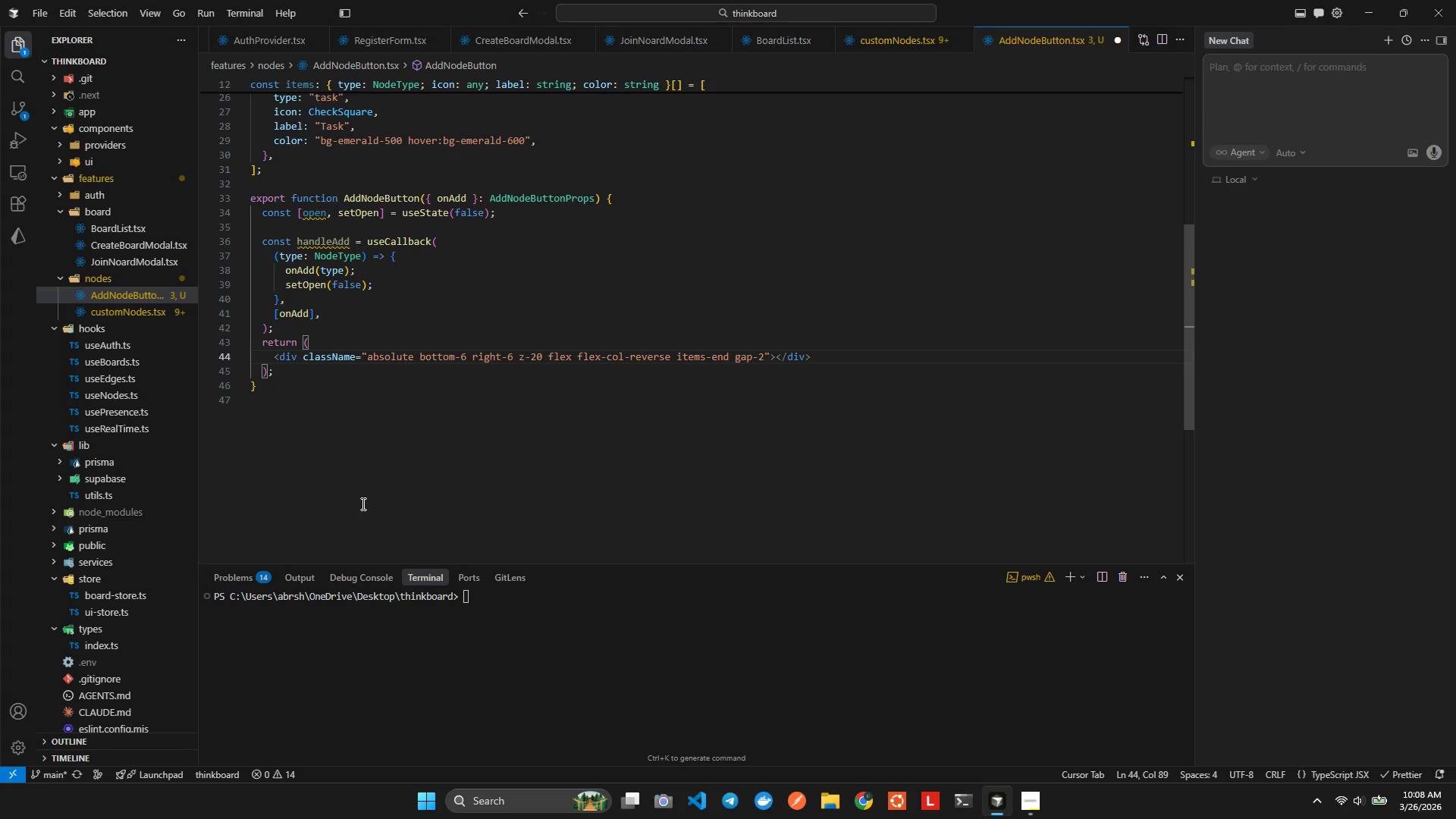 
key(ArrowRight)
 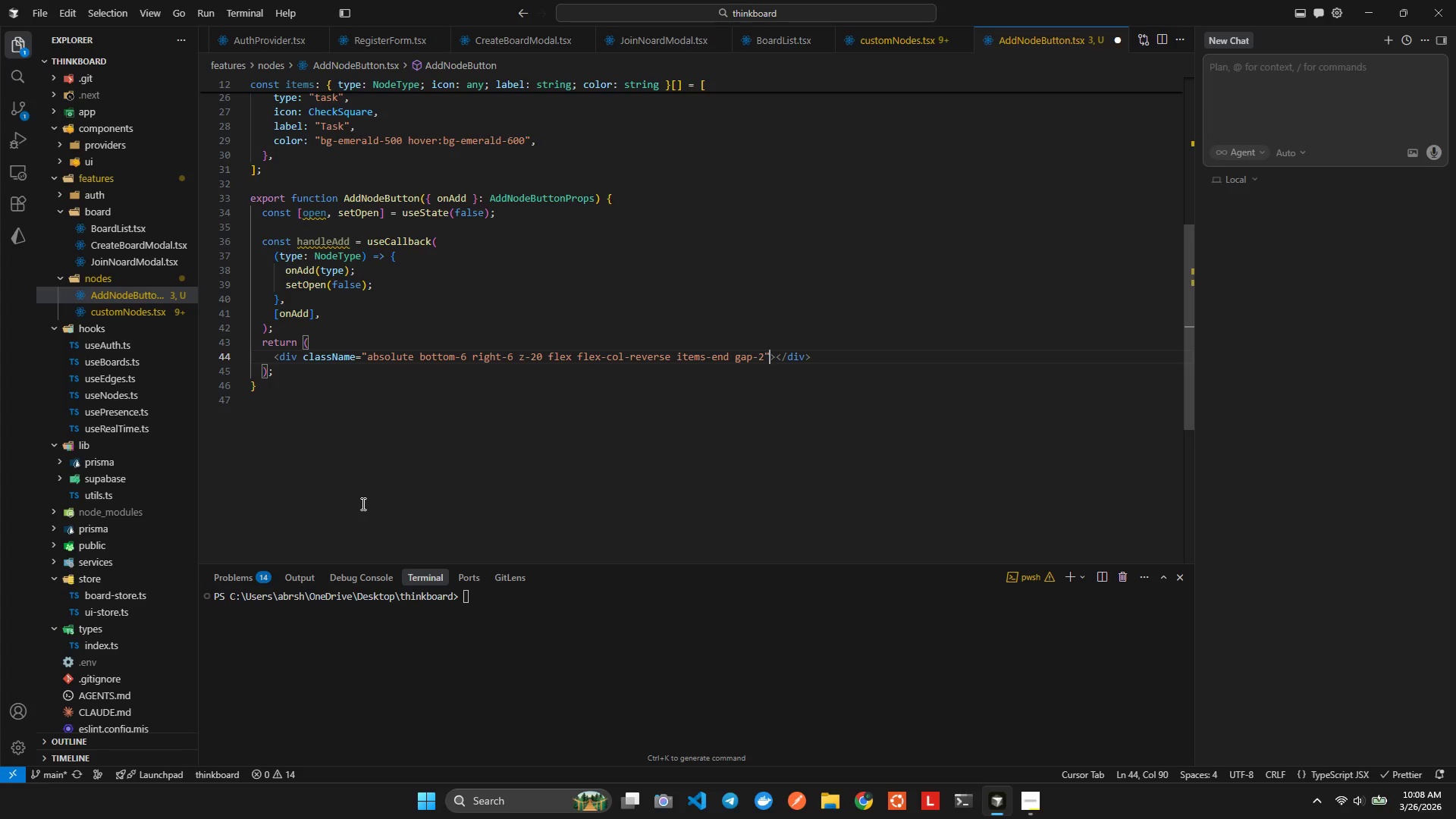 
key(ArrowRight)
 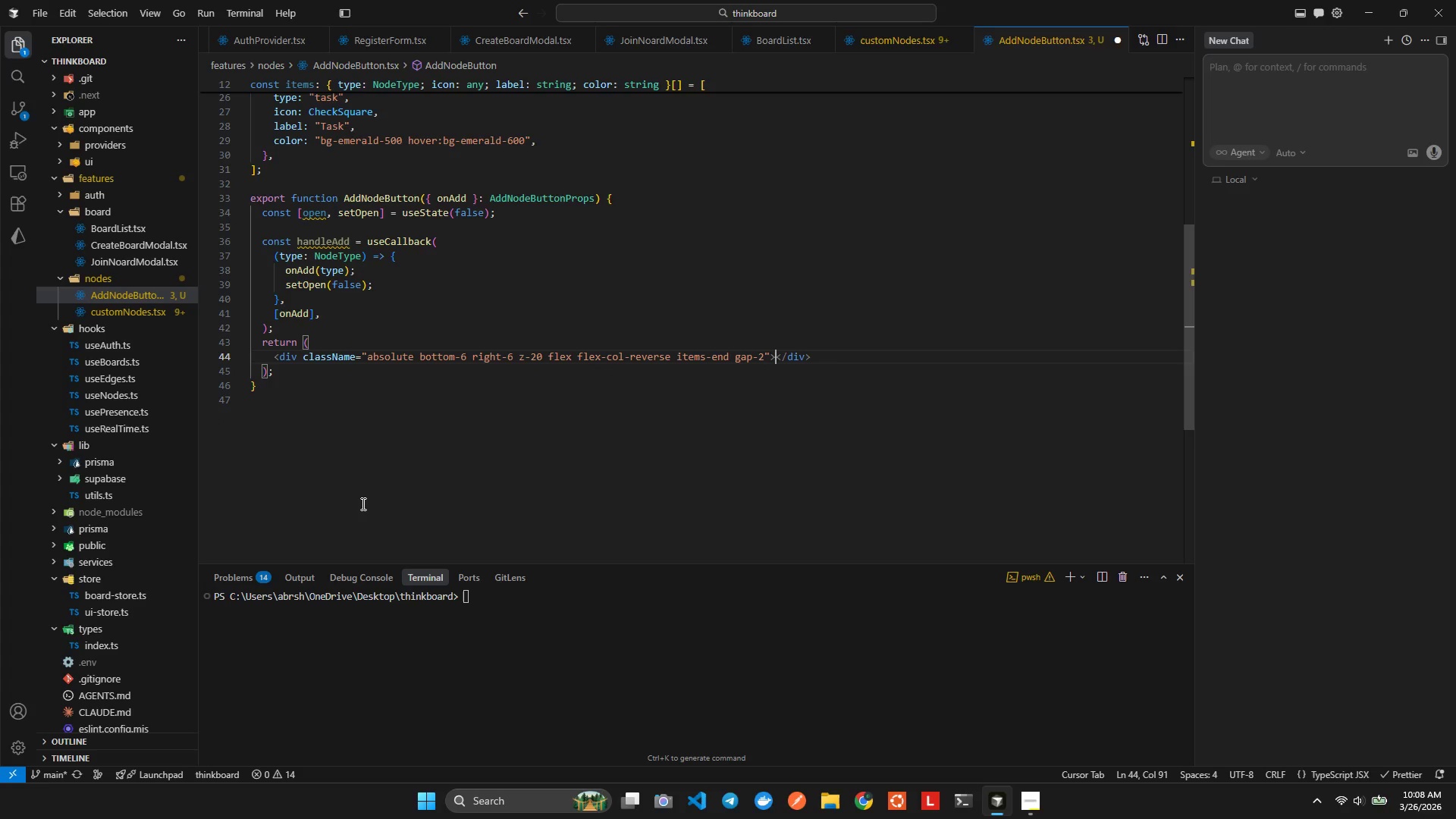 
key(ArrowRight)
 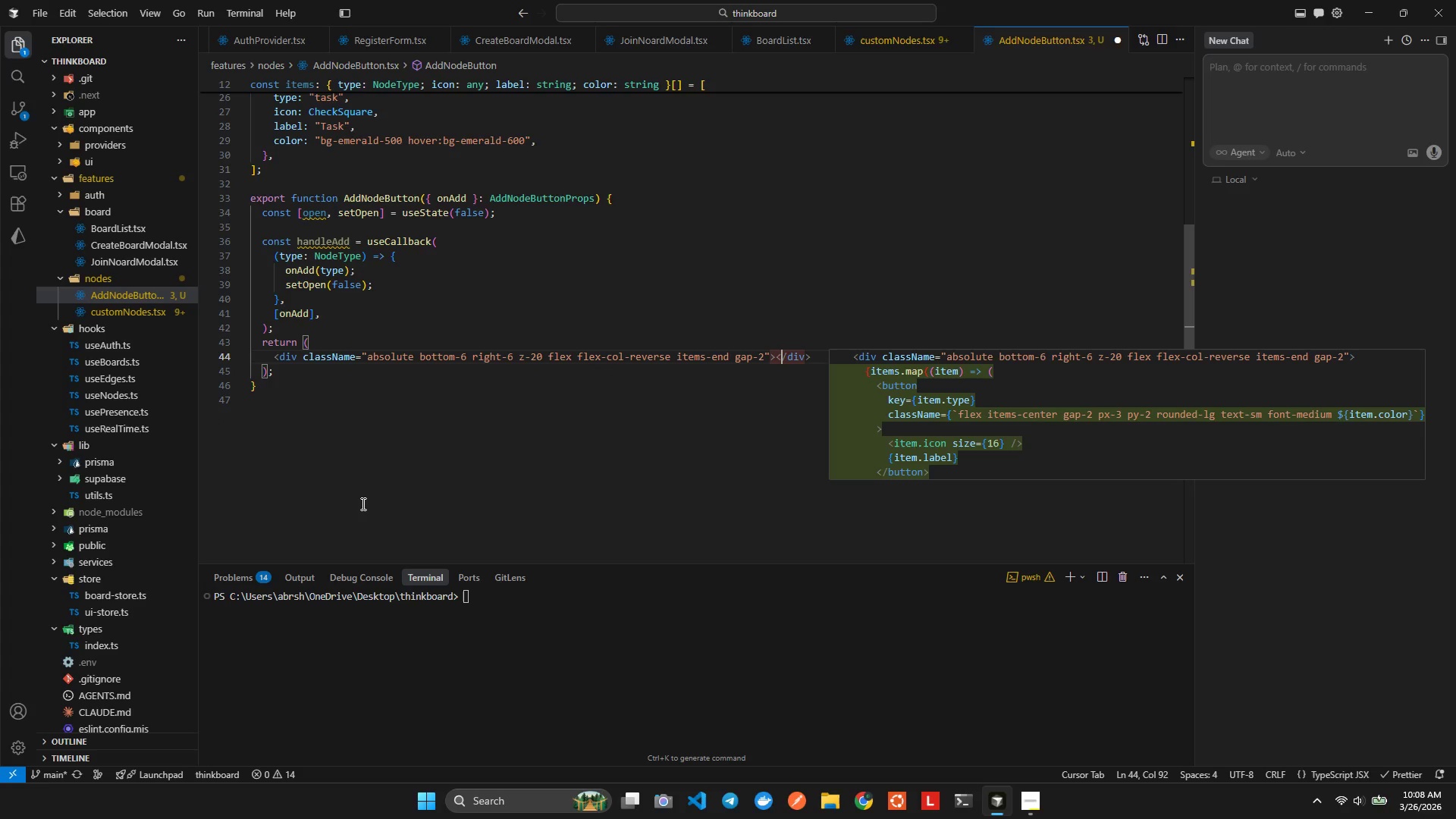 
key(ArrowLeft)
 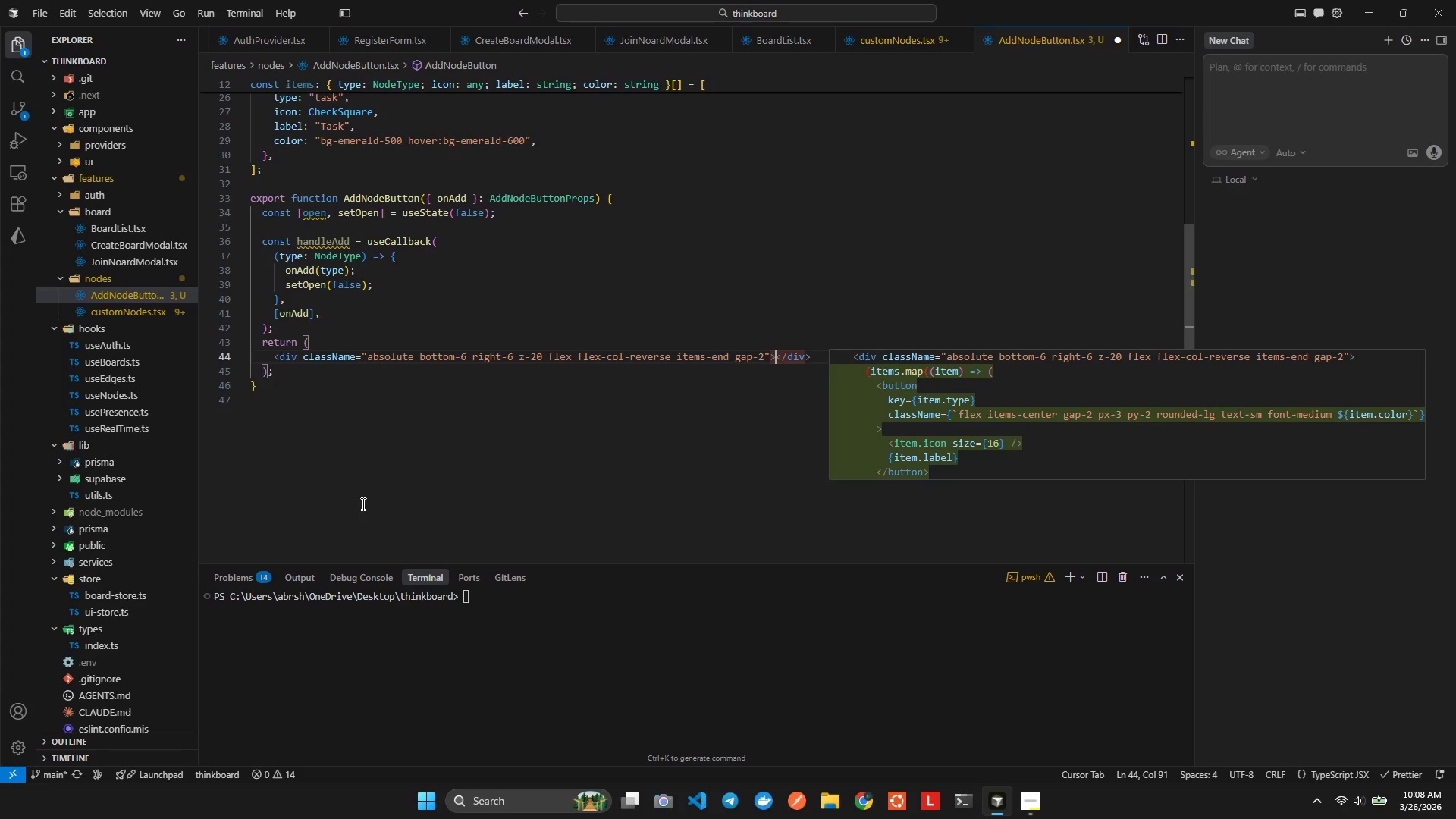 
key(Enter)
 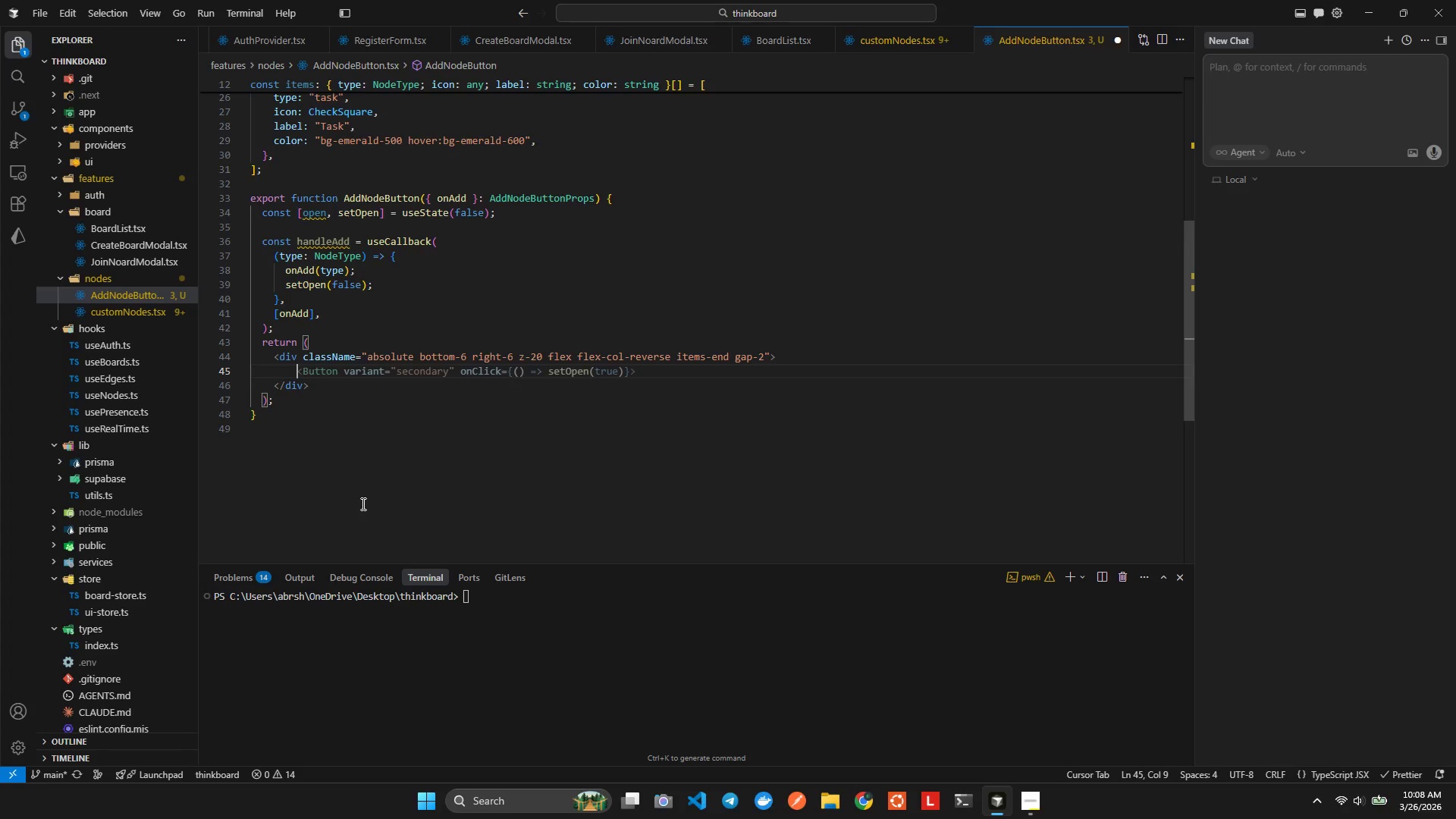 
type(<motio)
key(Tab)
type(>)
 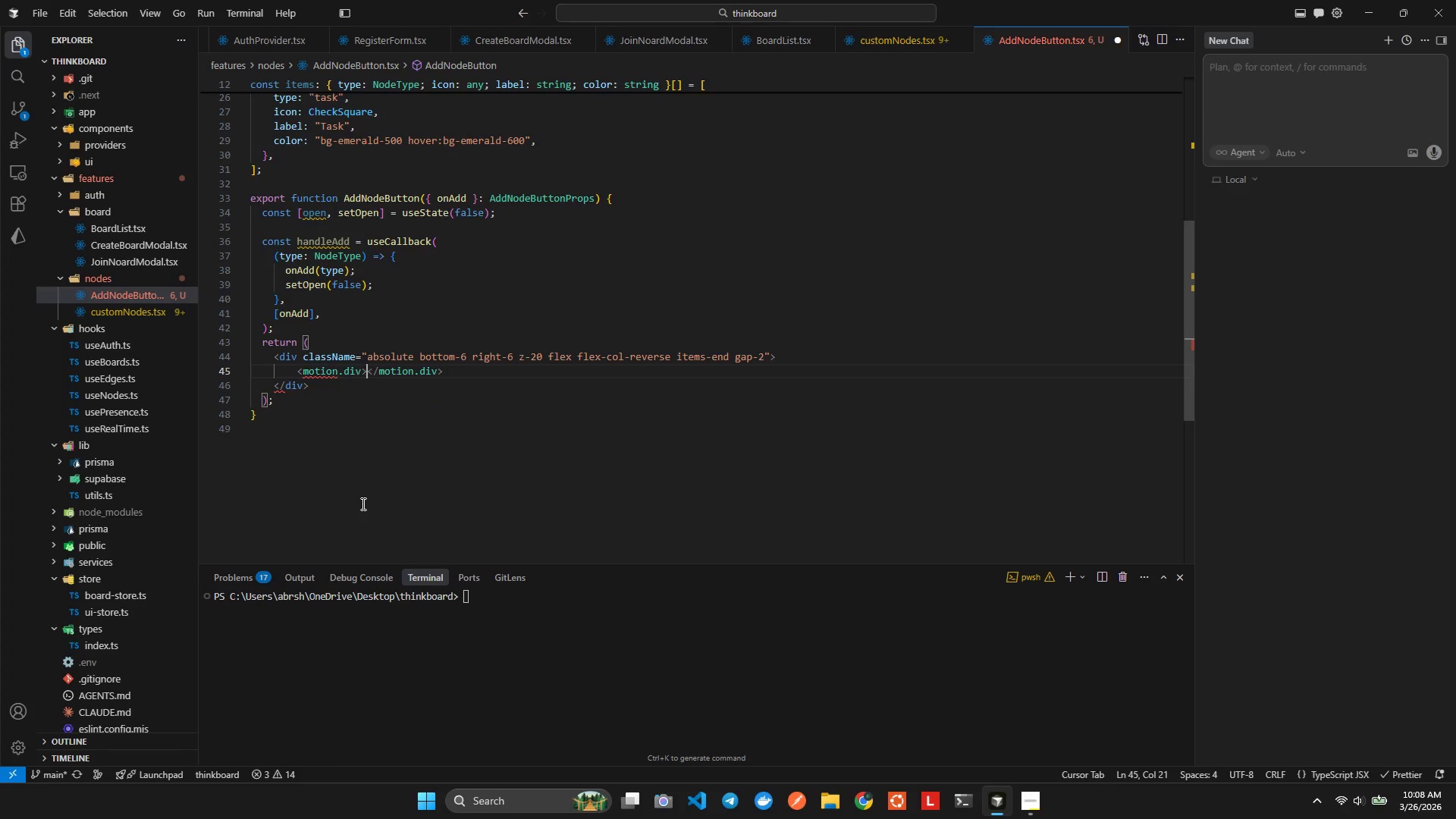 
key(ArrowLeft)
 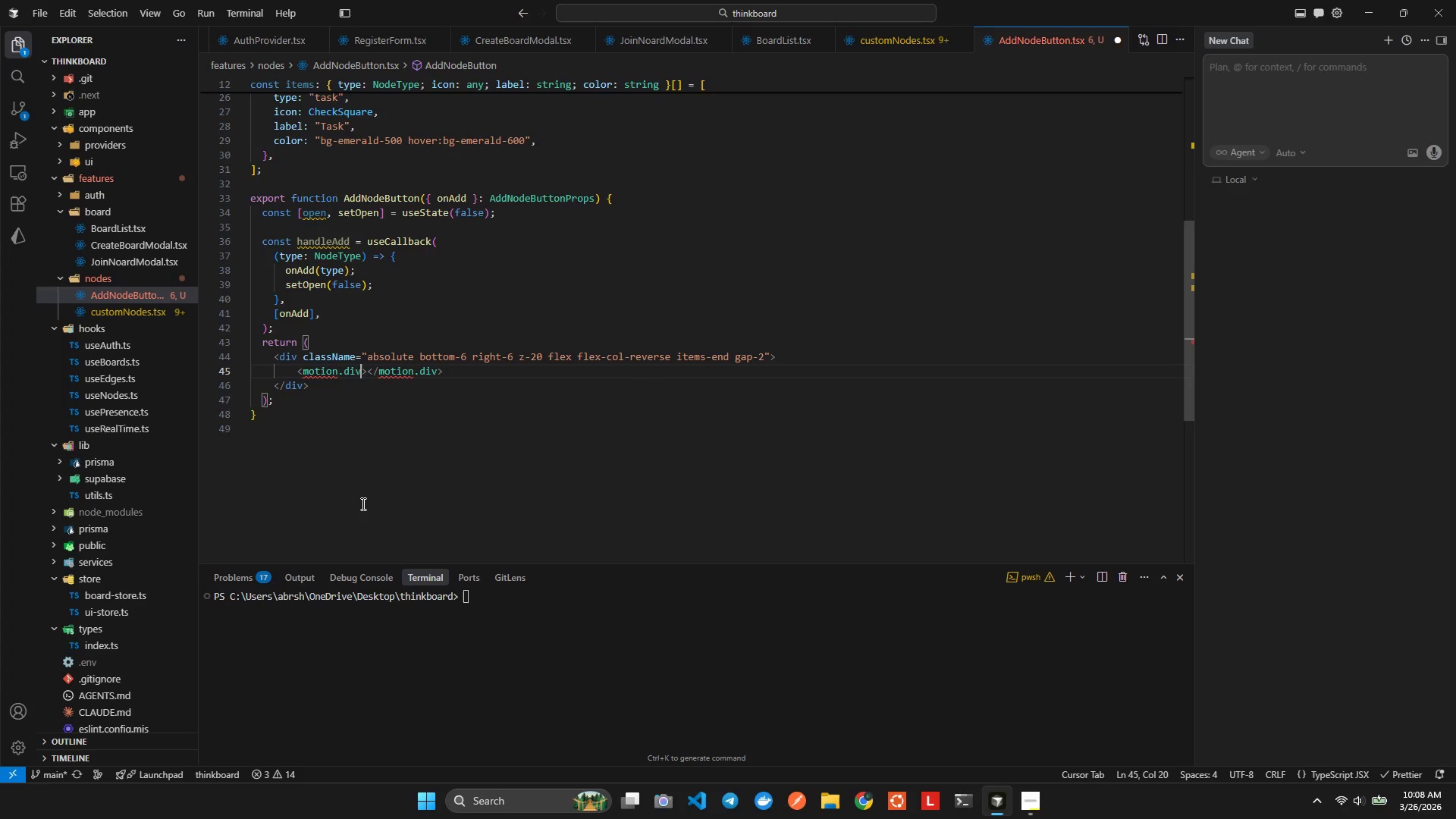 
key(ArrowRight)
 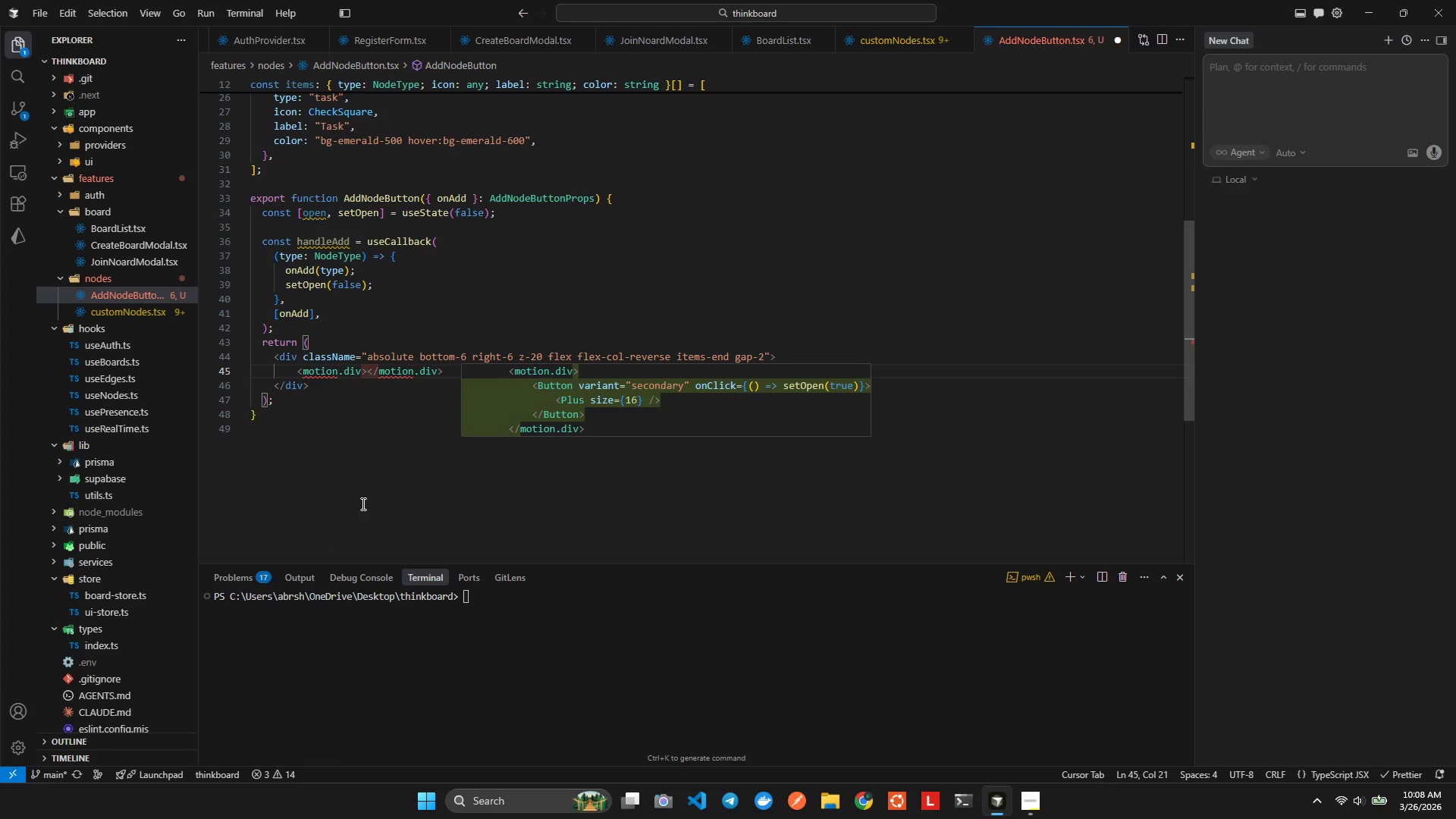 
key(Enter)
 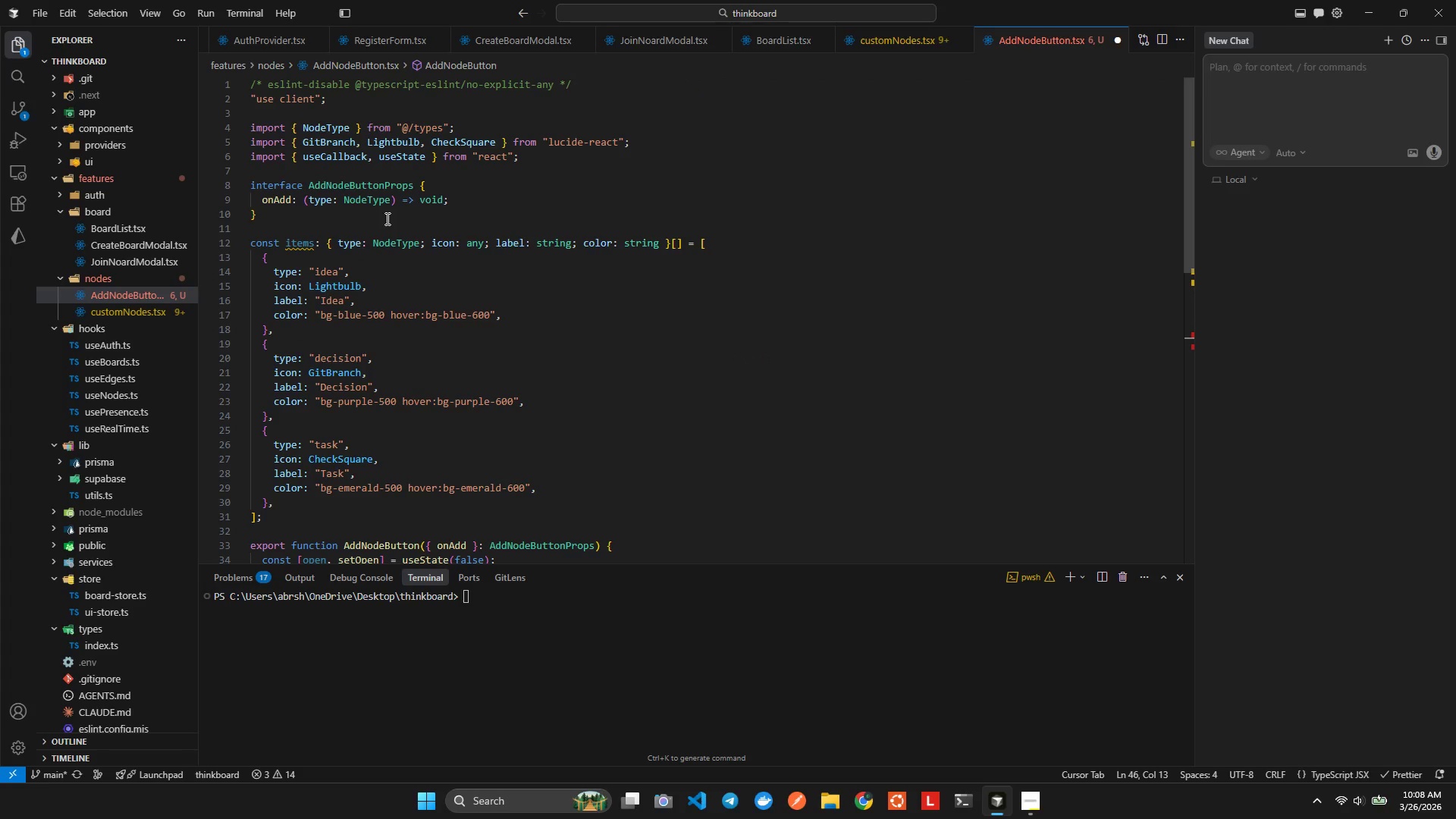 
left_click([407, 177])
 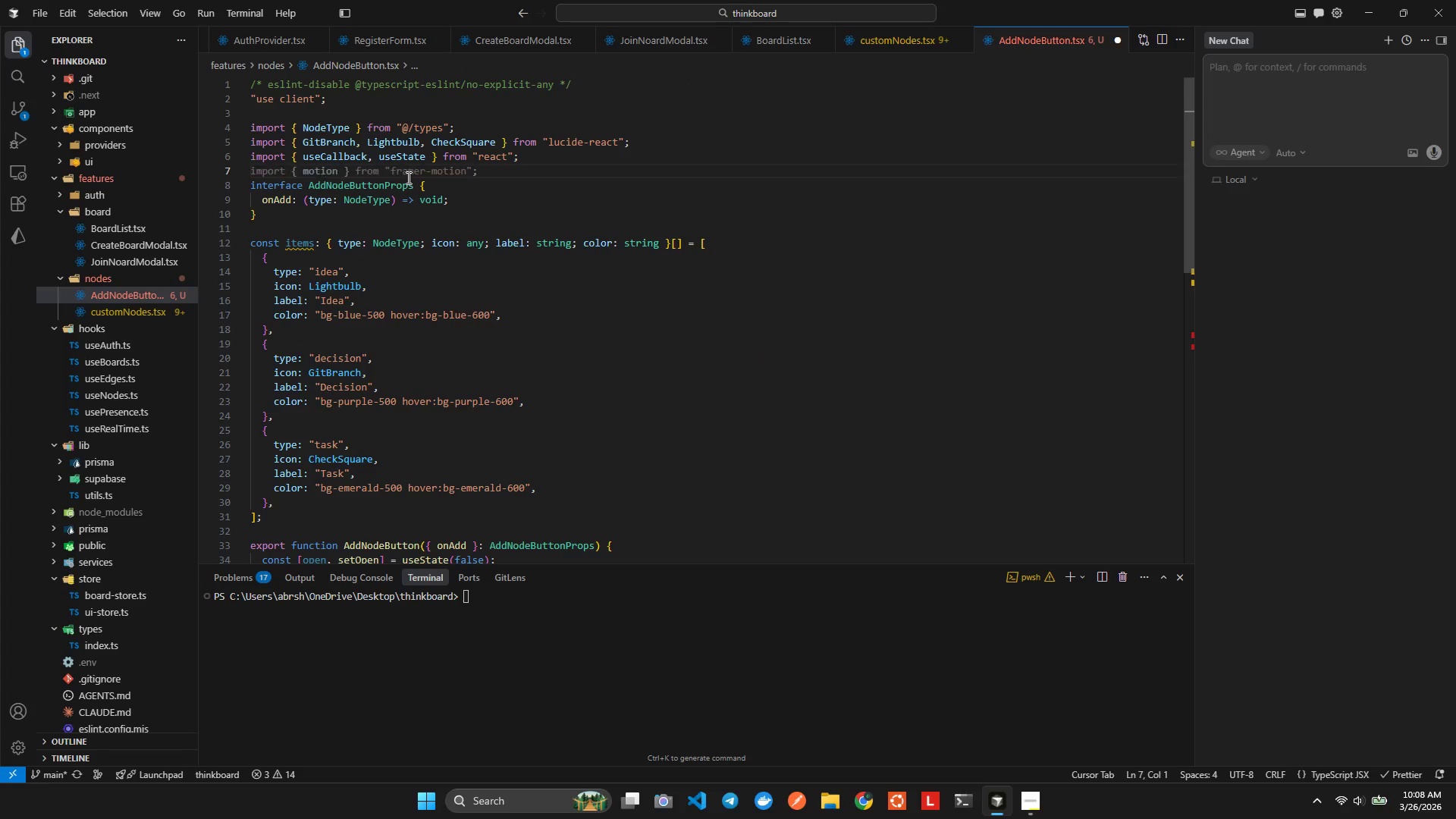 
key(Tab)
 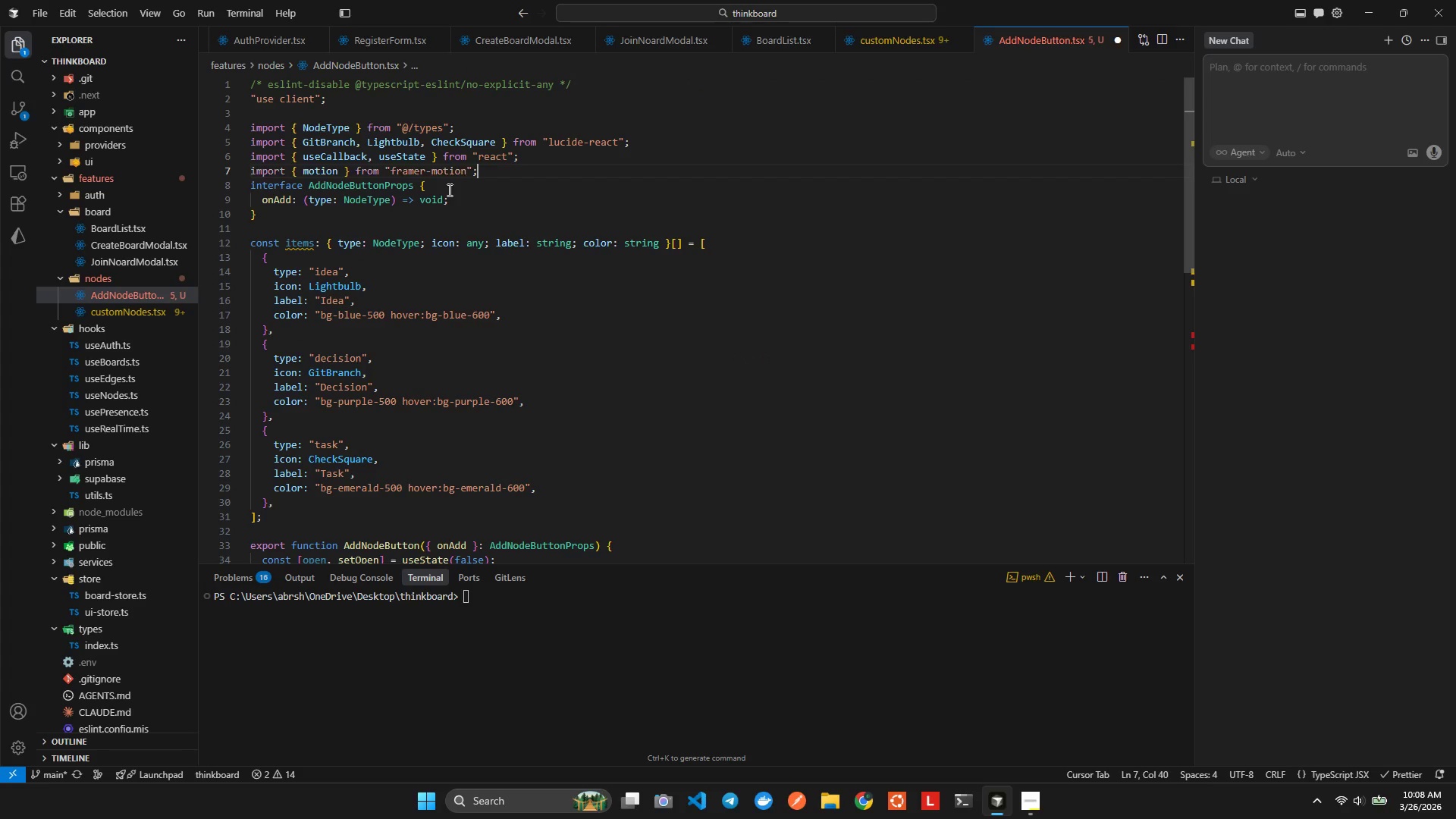 
key(Enter)
 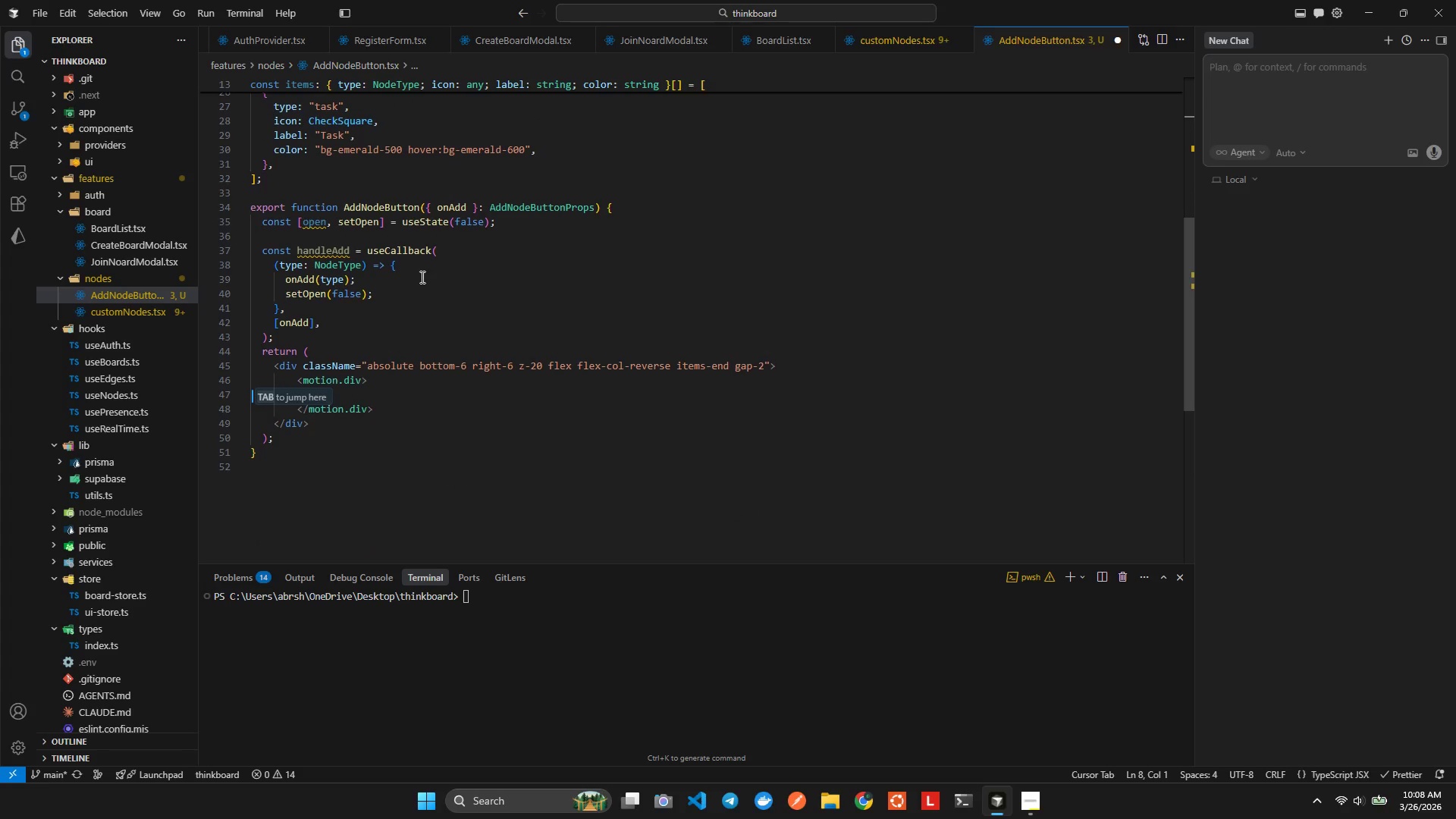 
left_click([403, 406])
 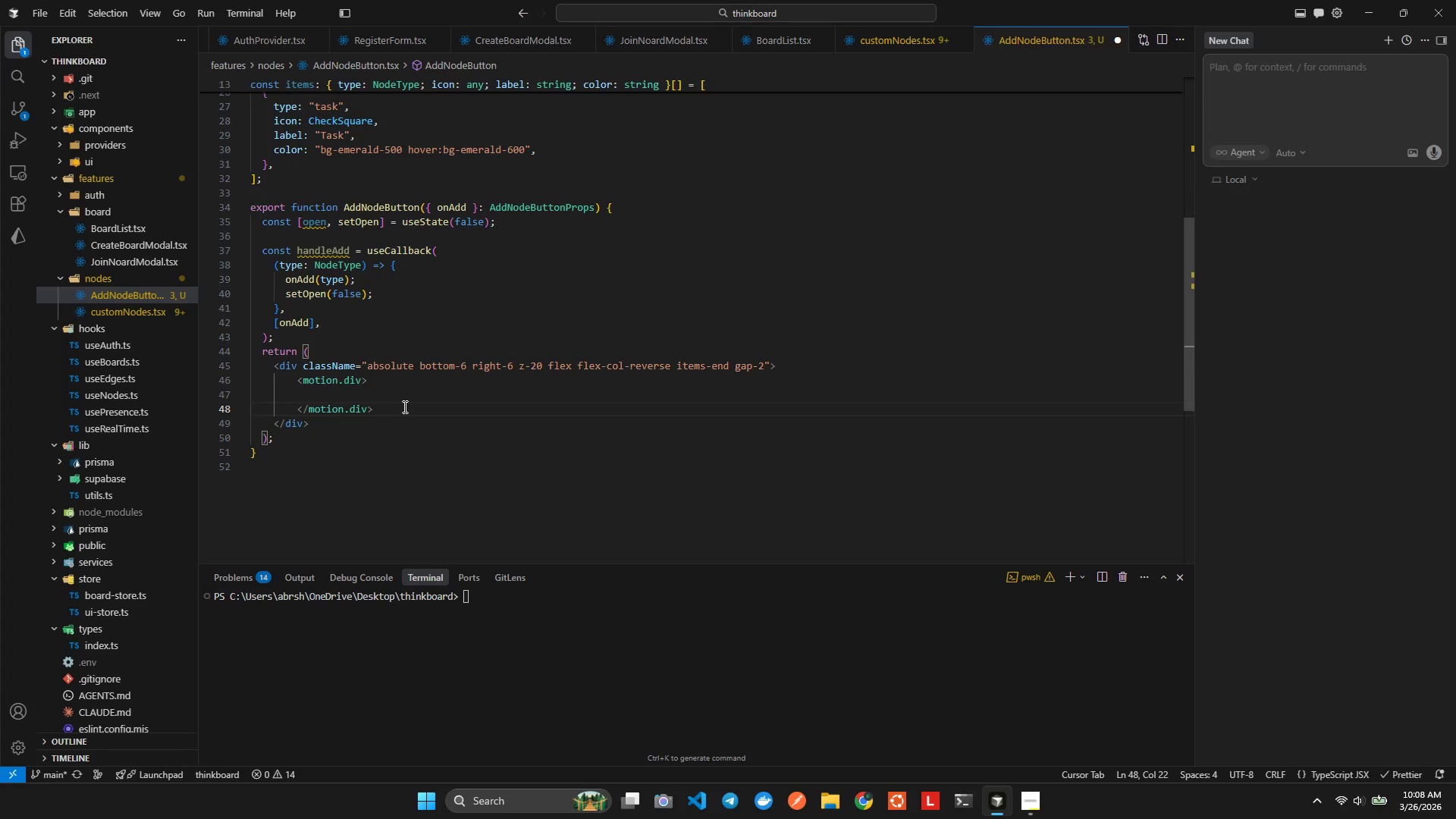 
key(Alt+Tab)